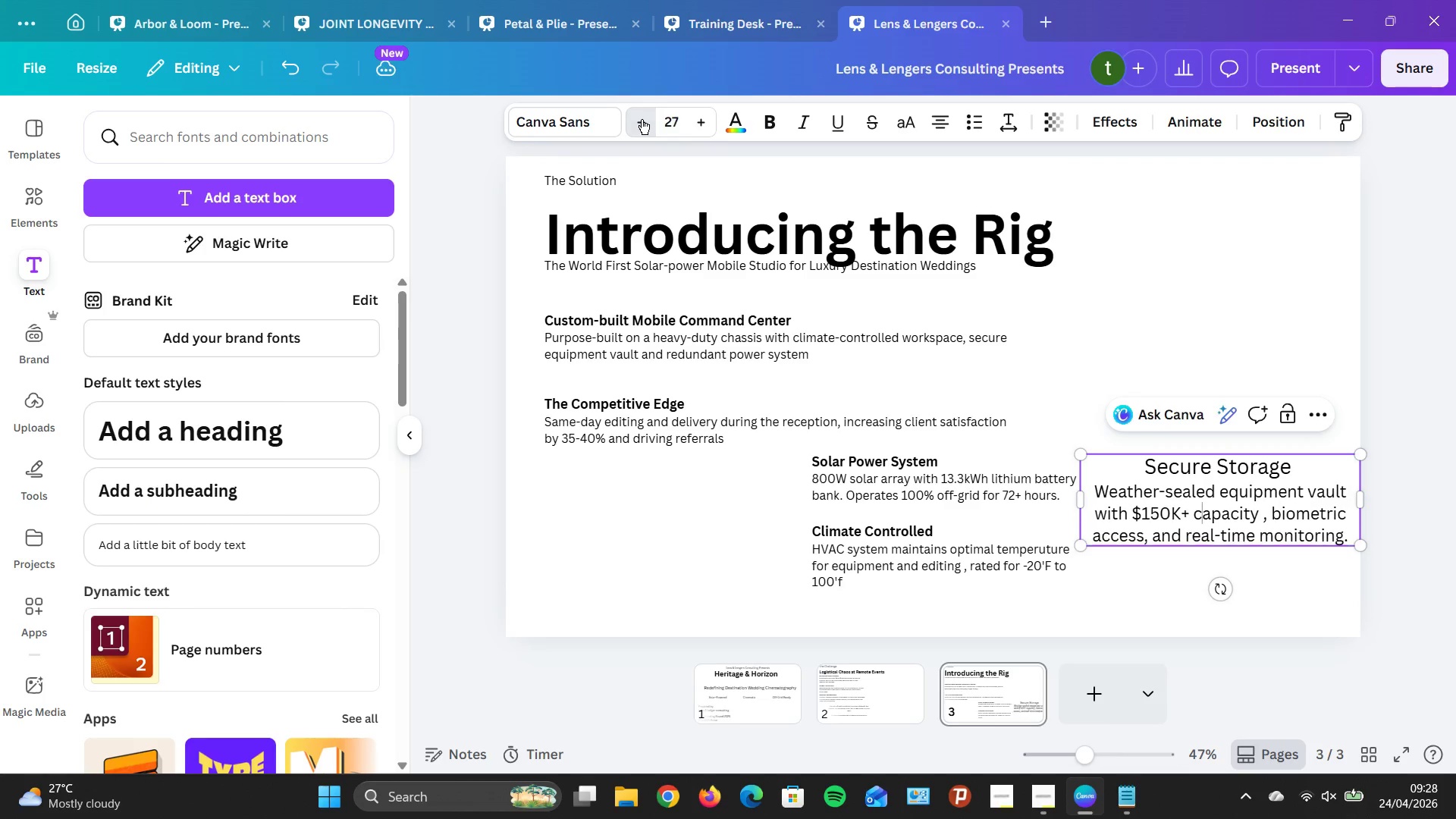 
triple_click([642, 119])
 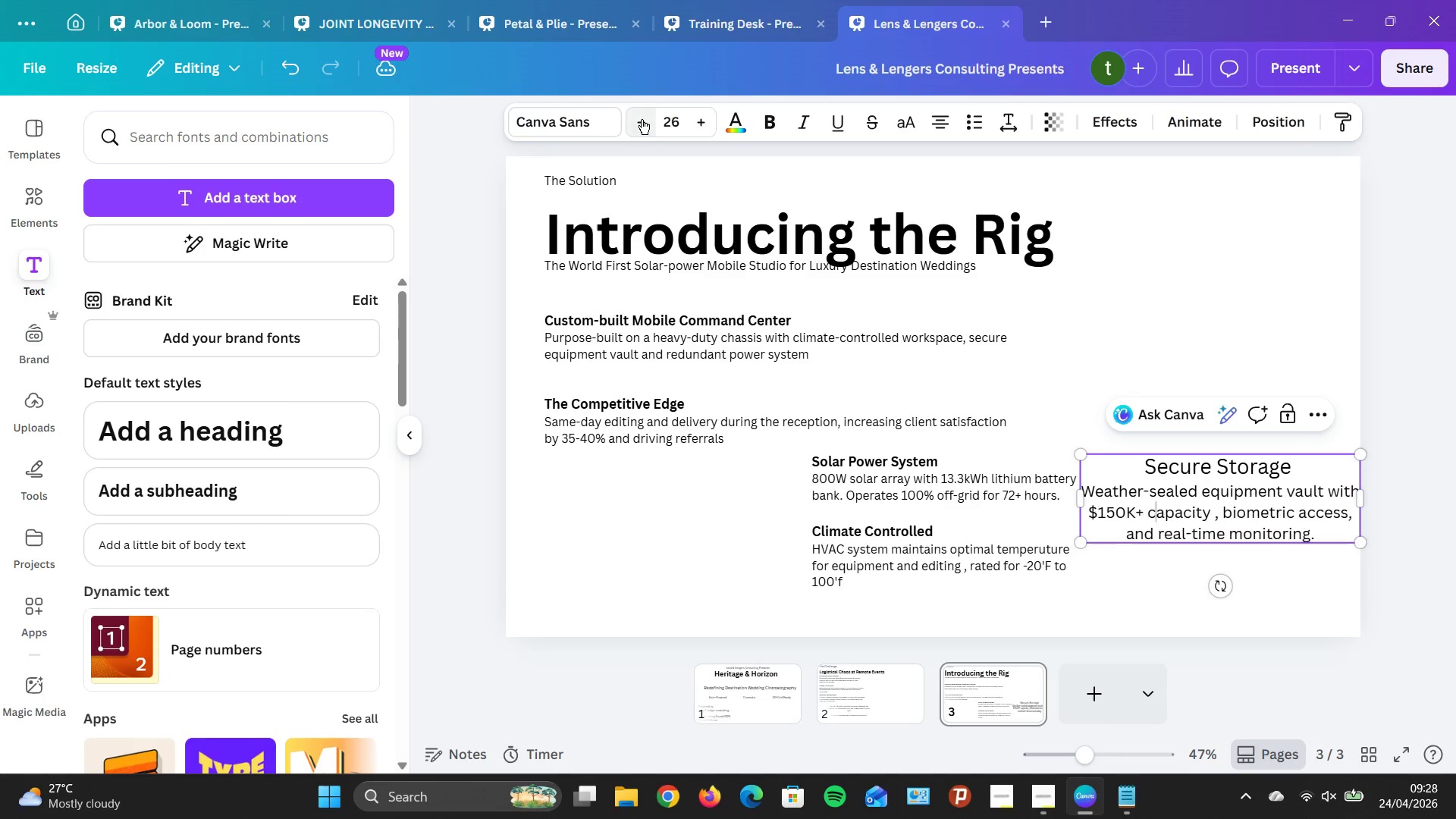 
triple_click([642, 119])
 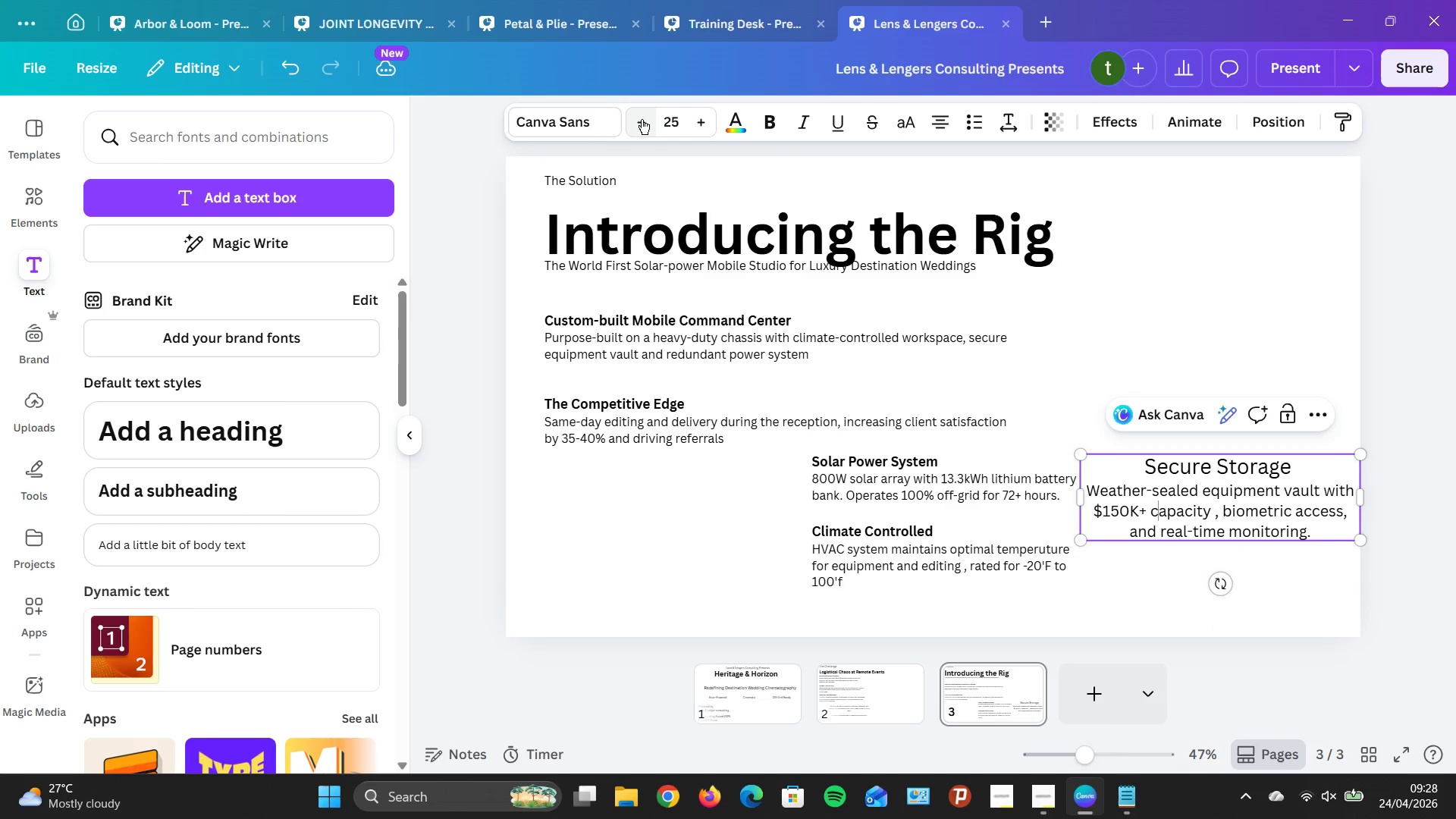 
triple_click([642, 119])
 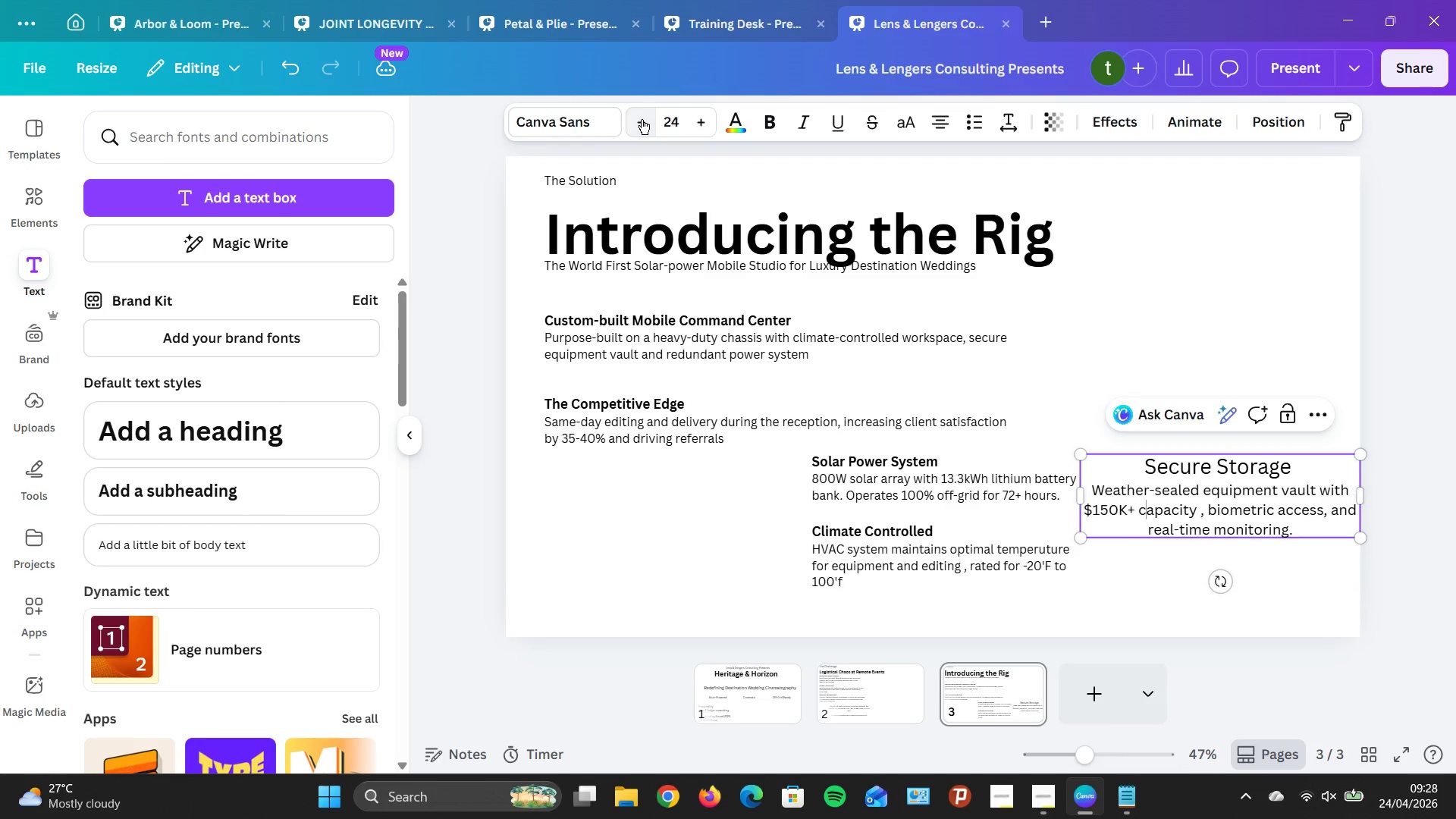 
triple_click([642, 119])
 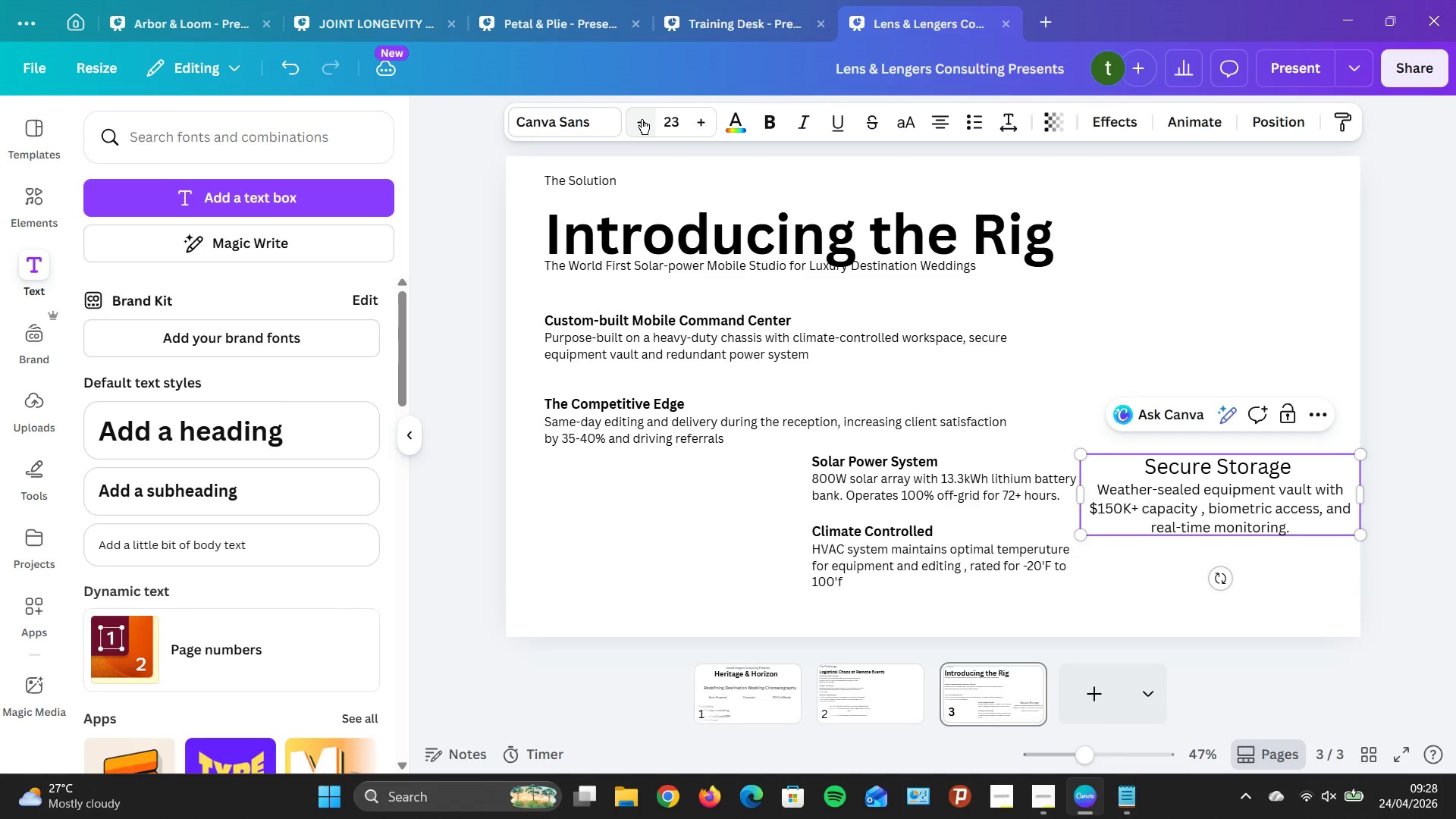 
triple_click([642, 119])
 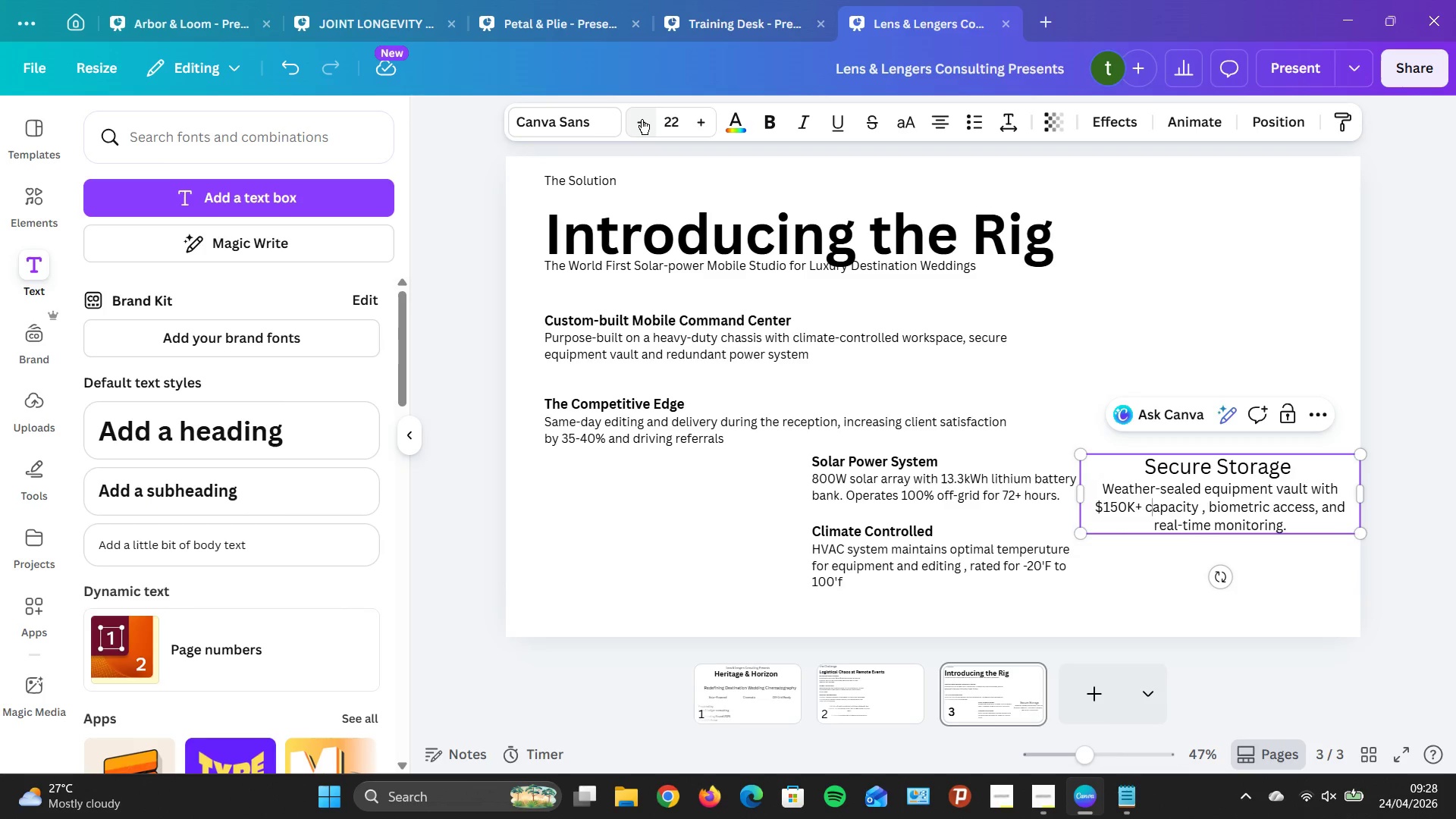 
triple_click([642, 119])
 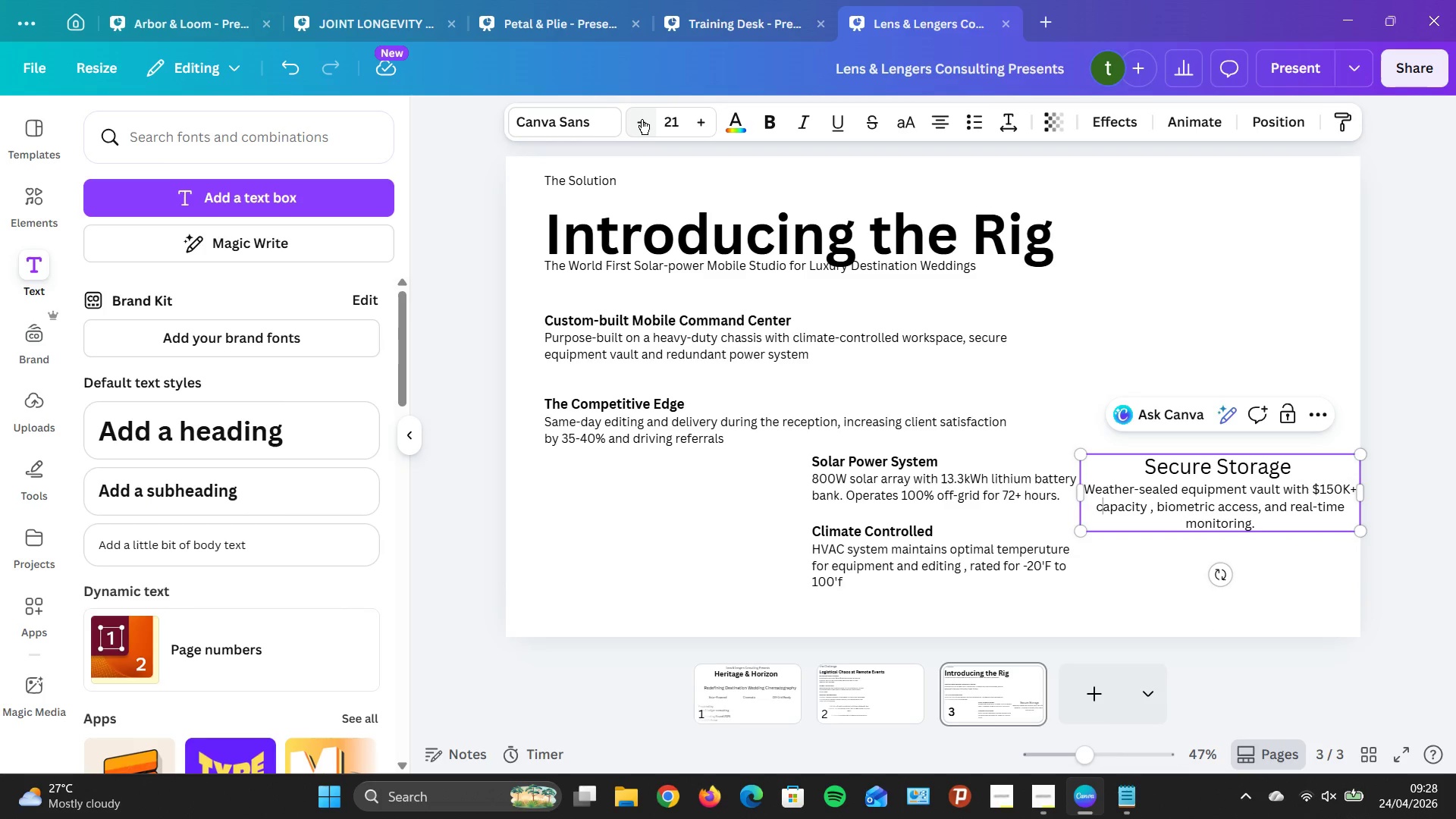 
left_click([642, 119])
 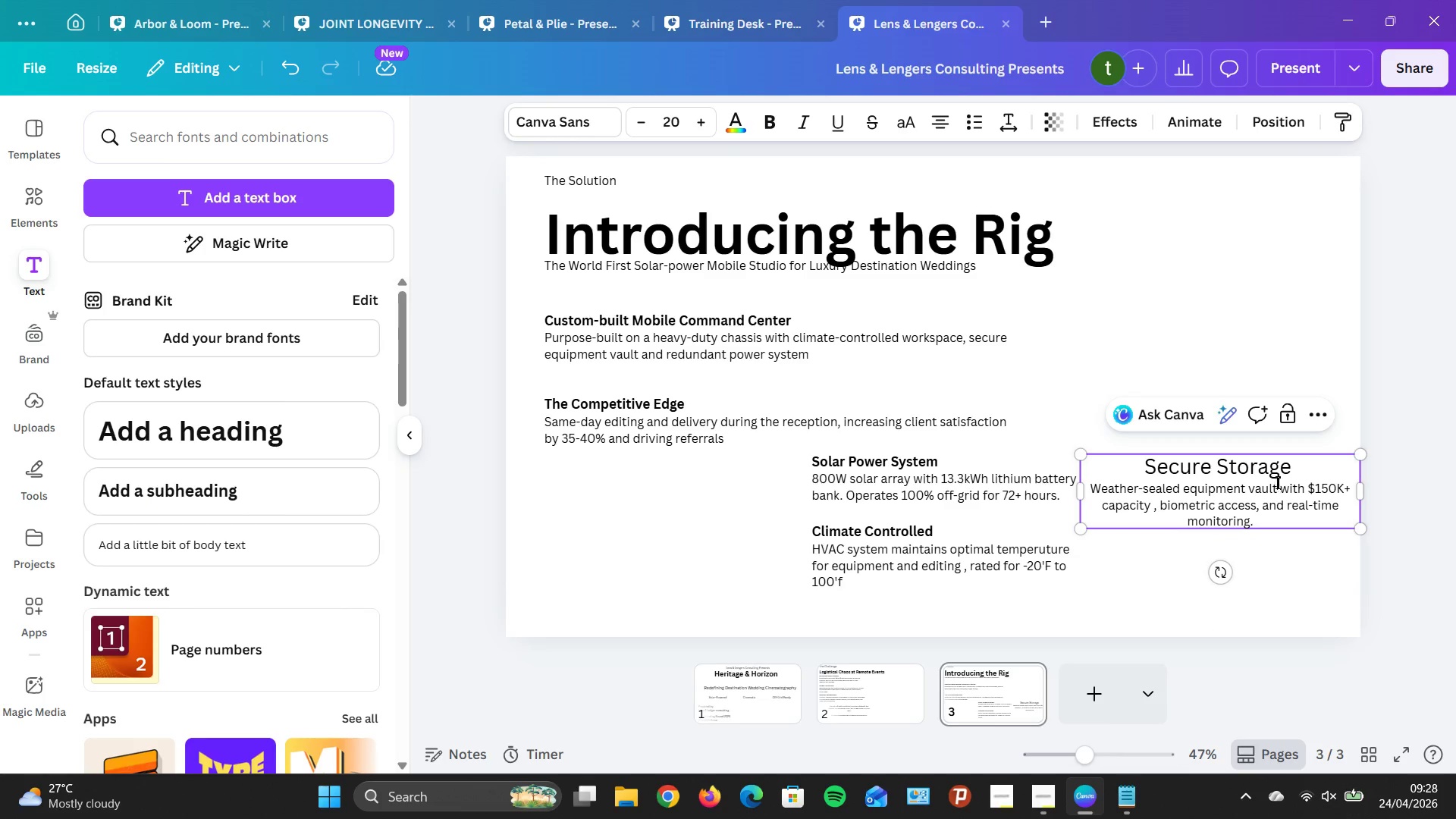 
left_click([1273, 469])
 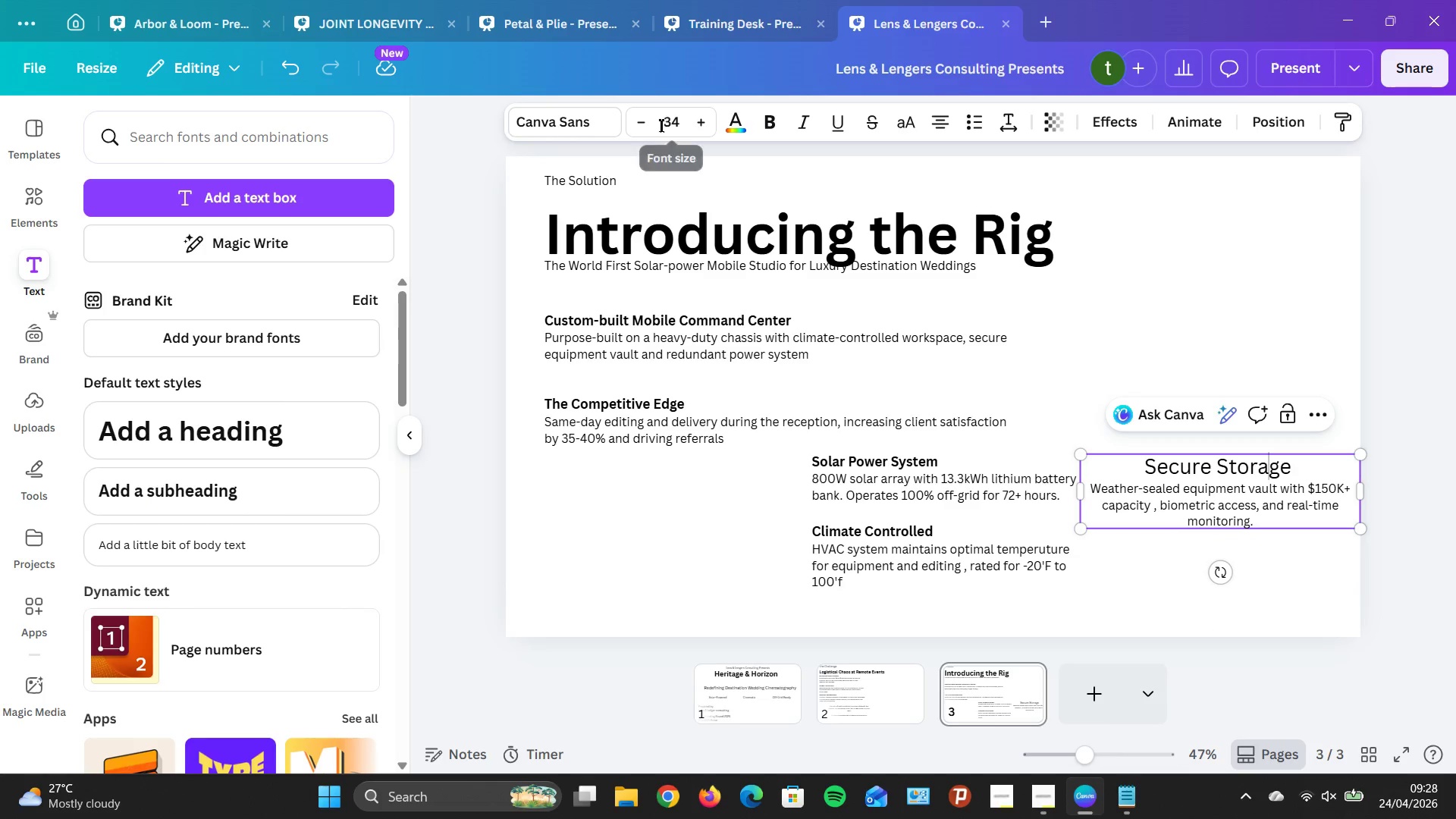 
double_click([651, 131])
 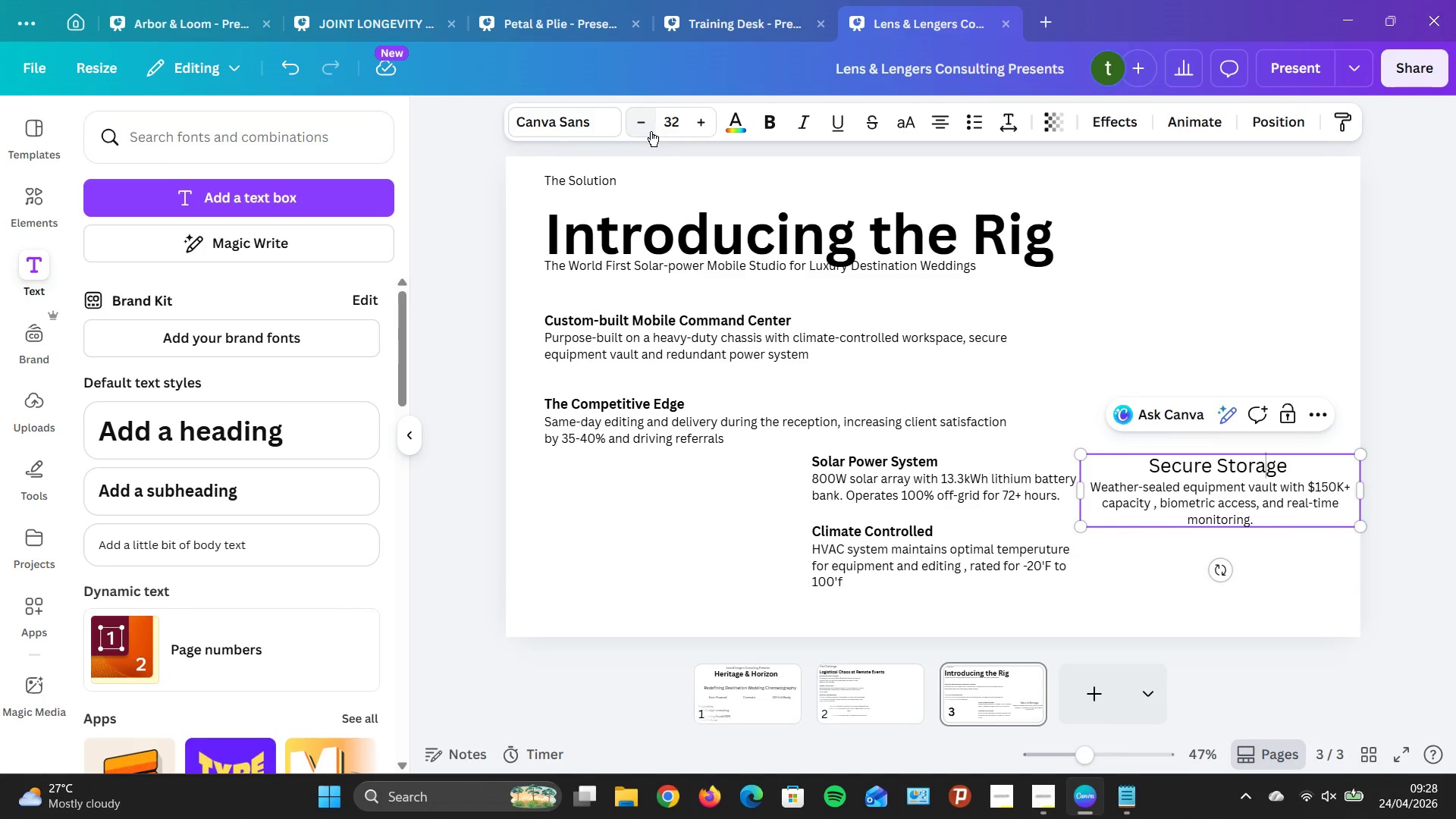 
triple_click([651, 131])
 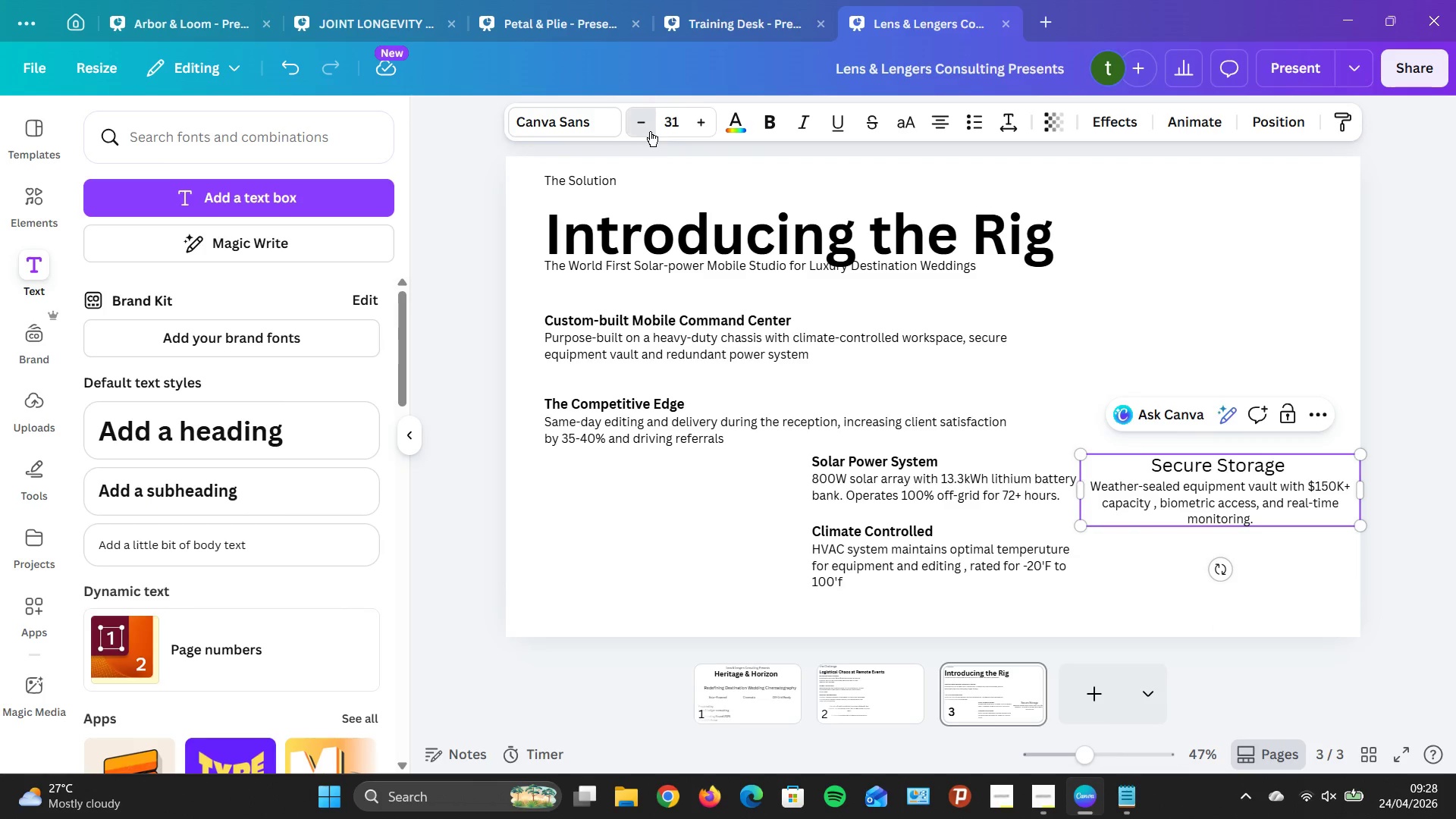 
triple_click([650, 131])
 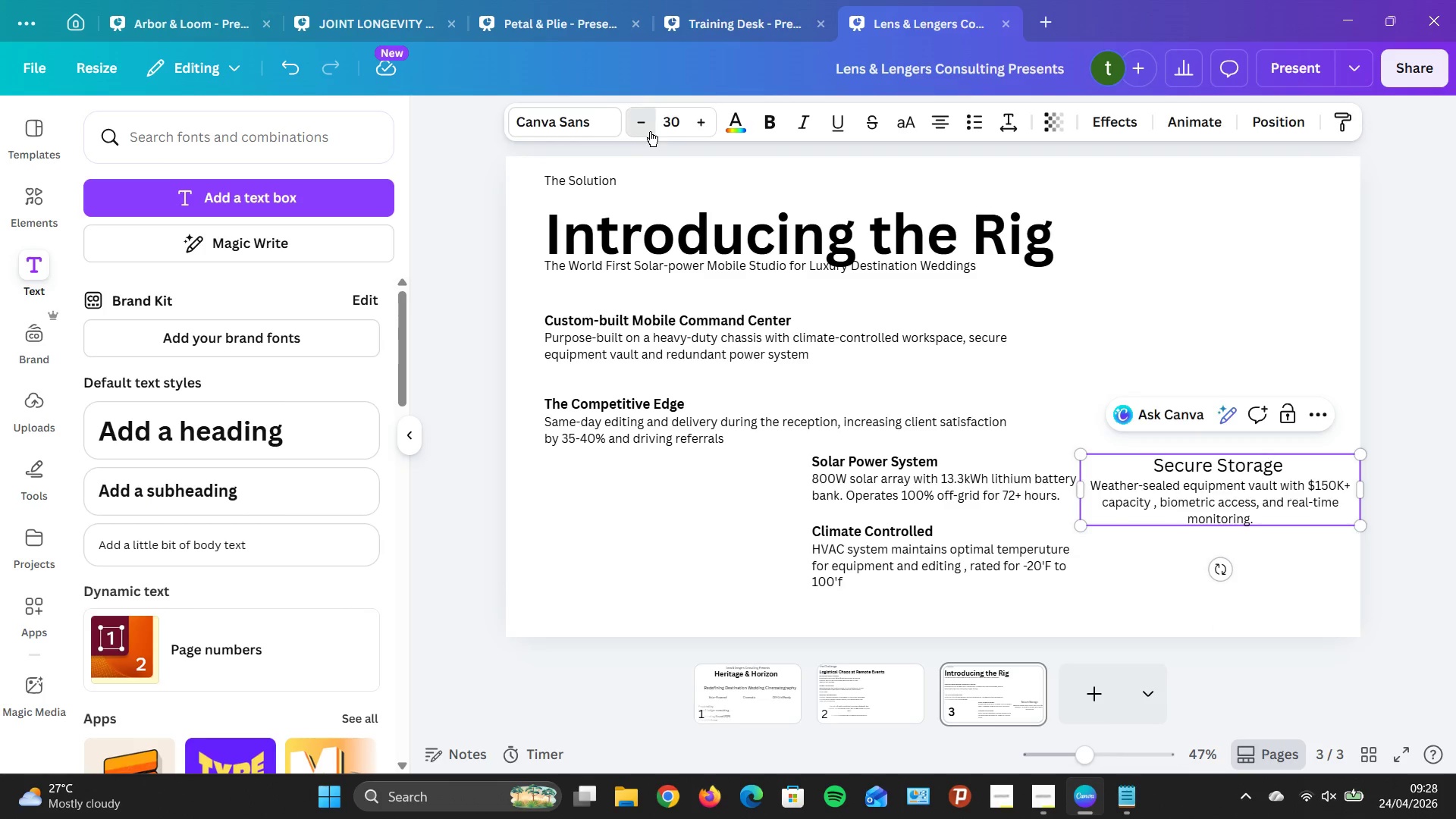 
triple_click([650, 131])
 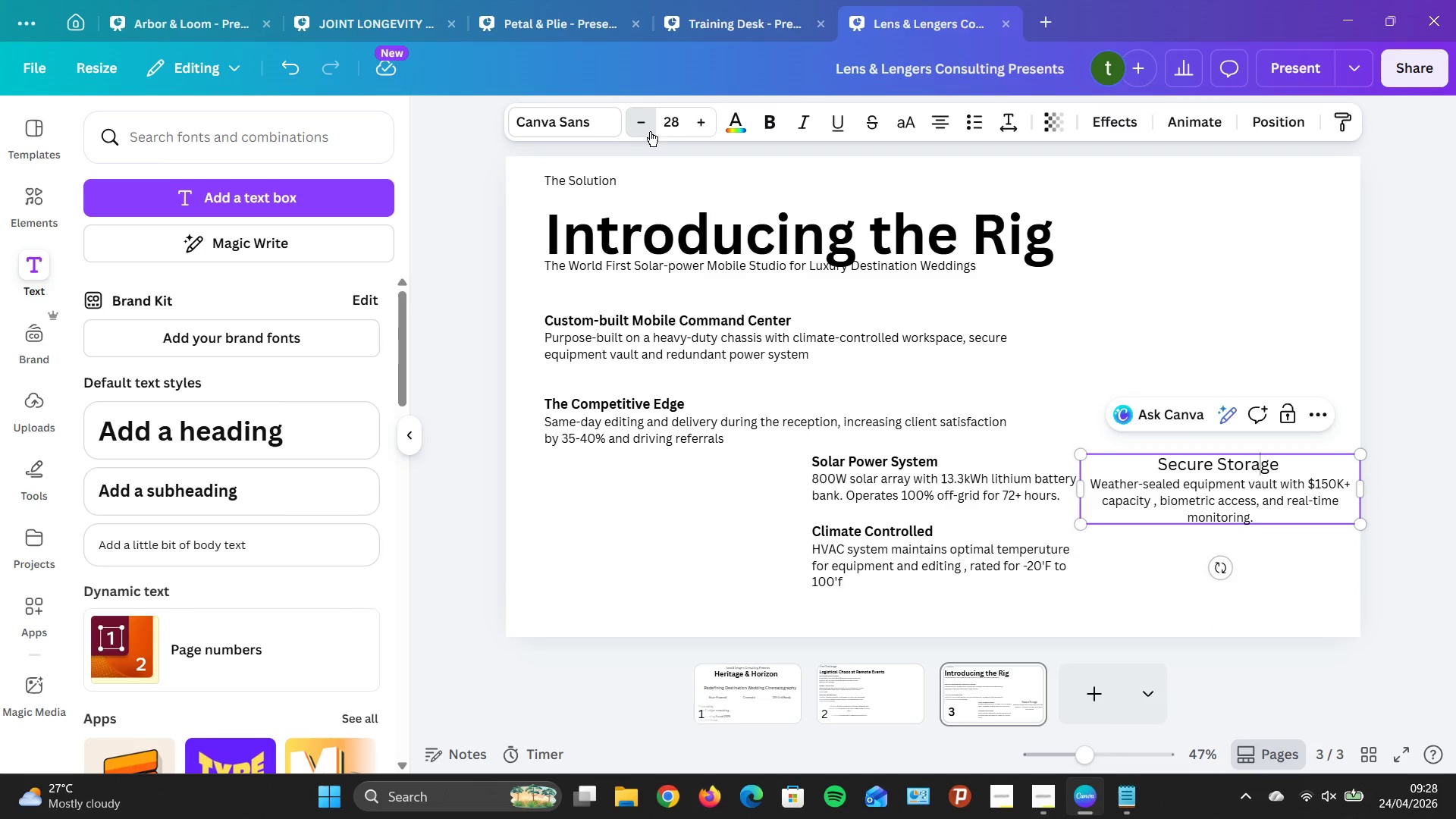 
triple_click([650, 131])
 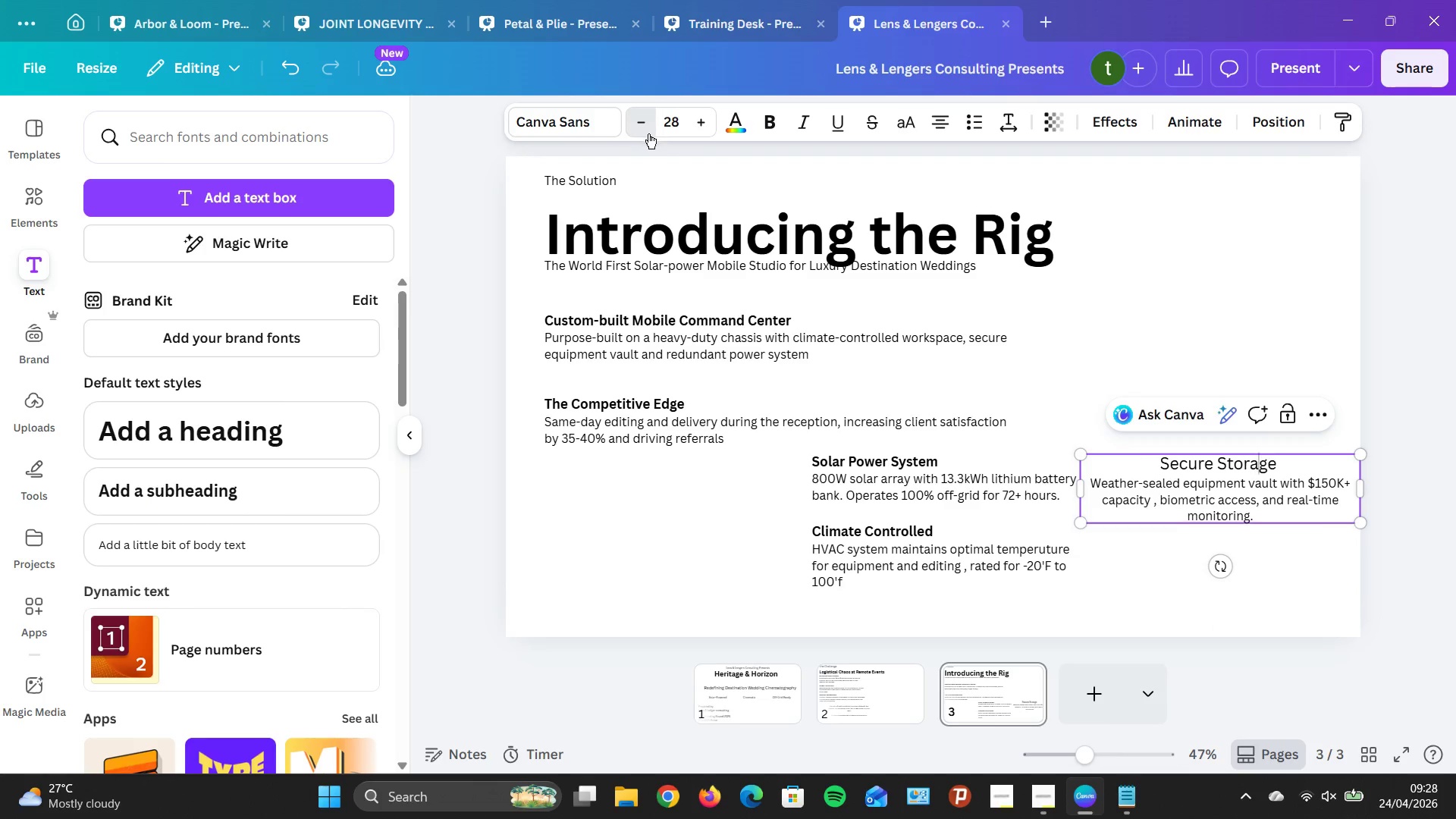 
triple_click([648, 133])
 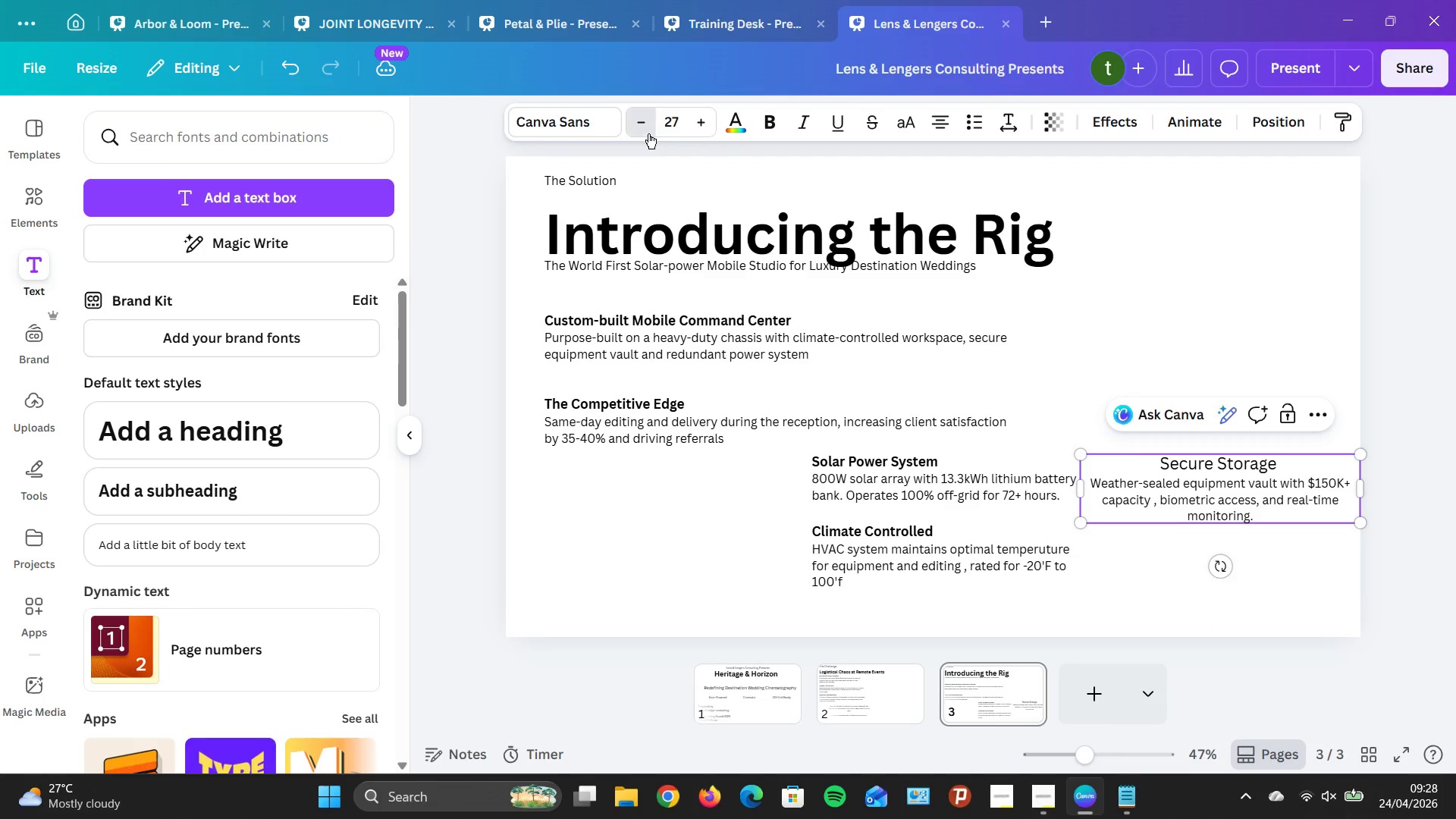 
triple_click([648, 133])
 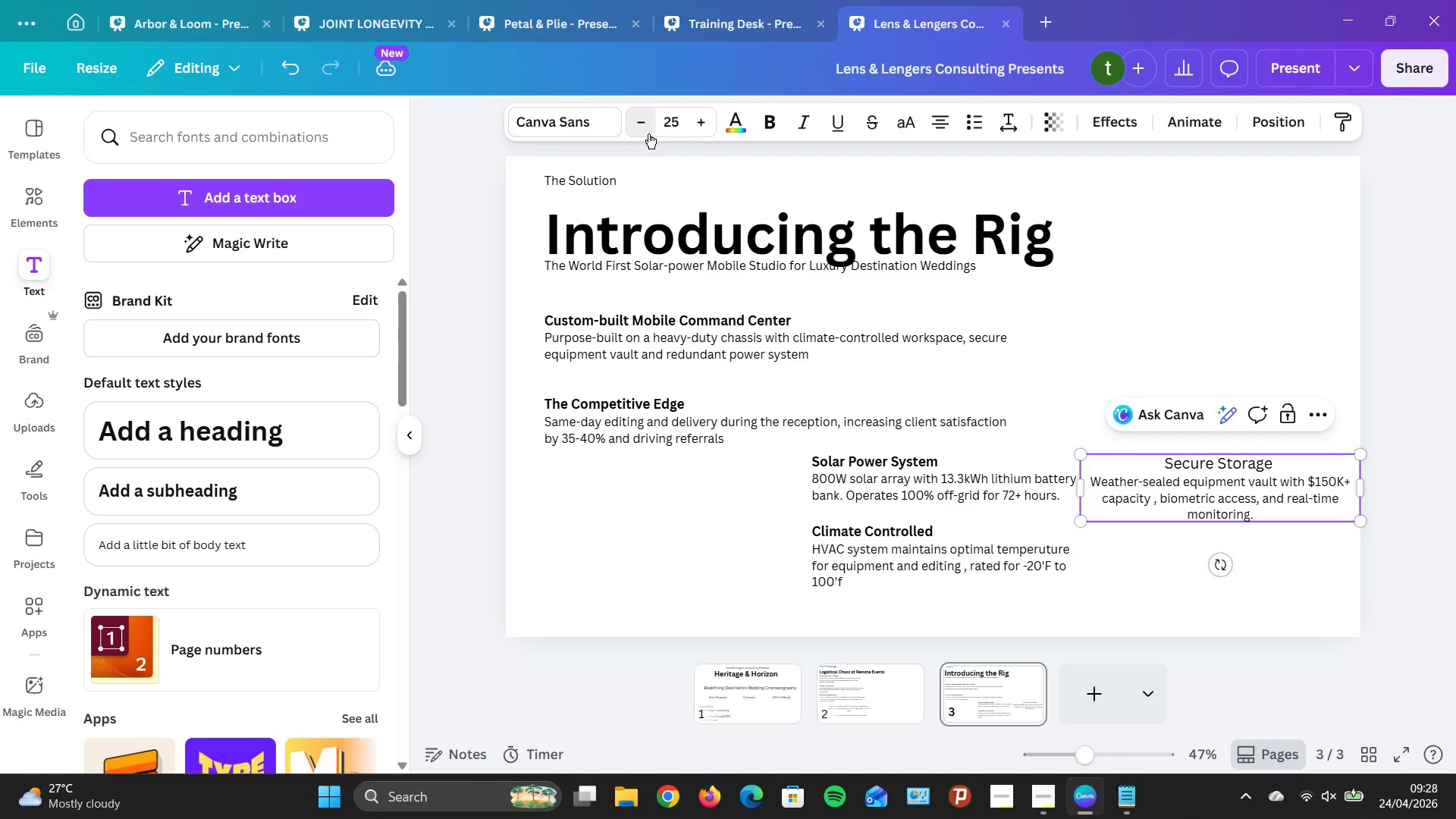 
double_click([648, 133])
 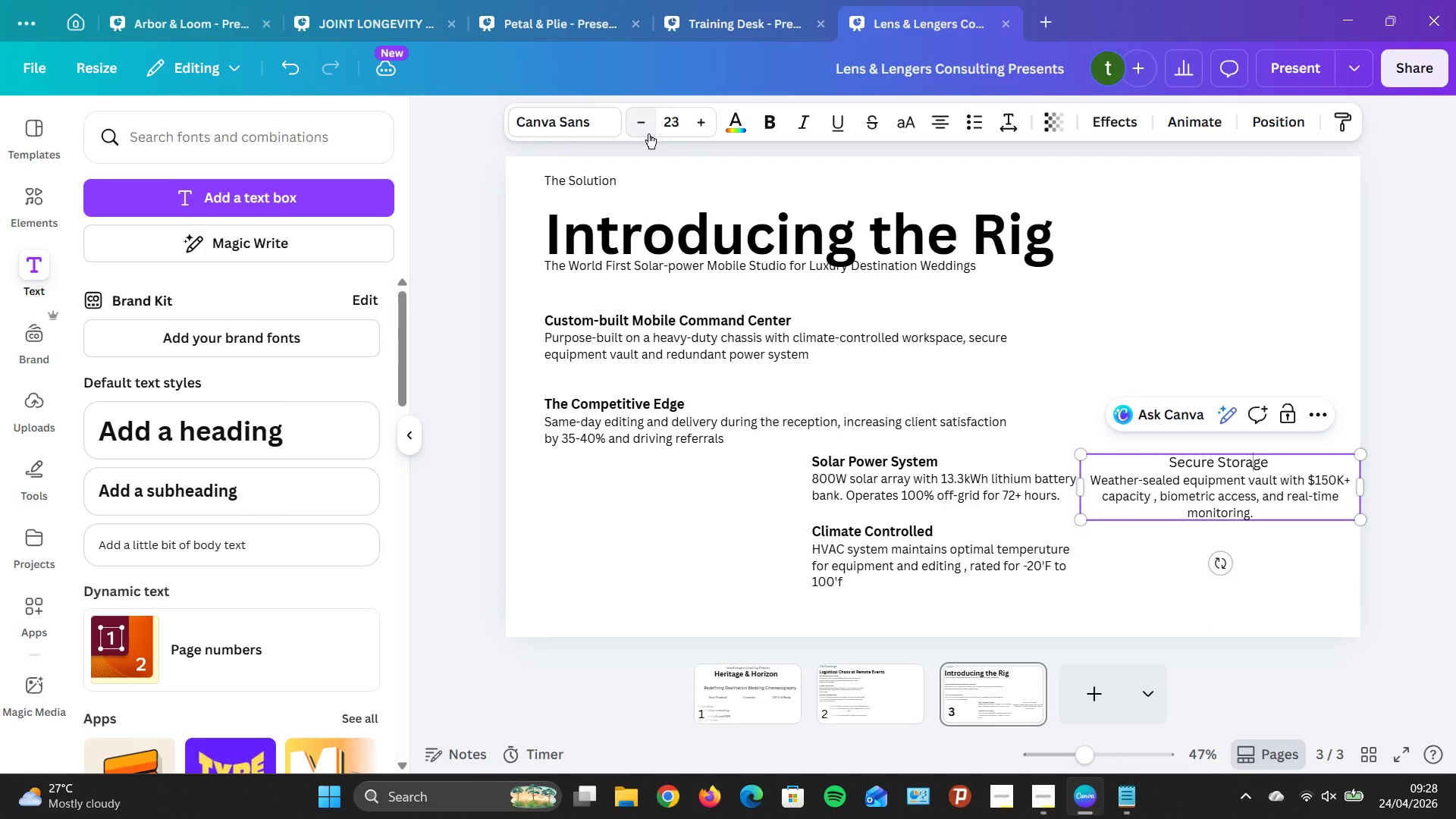 
triple_click([648, 133])
 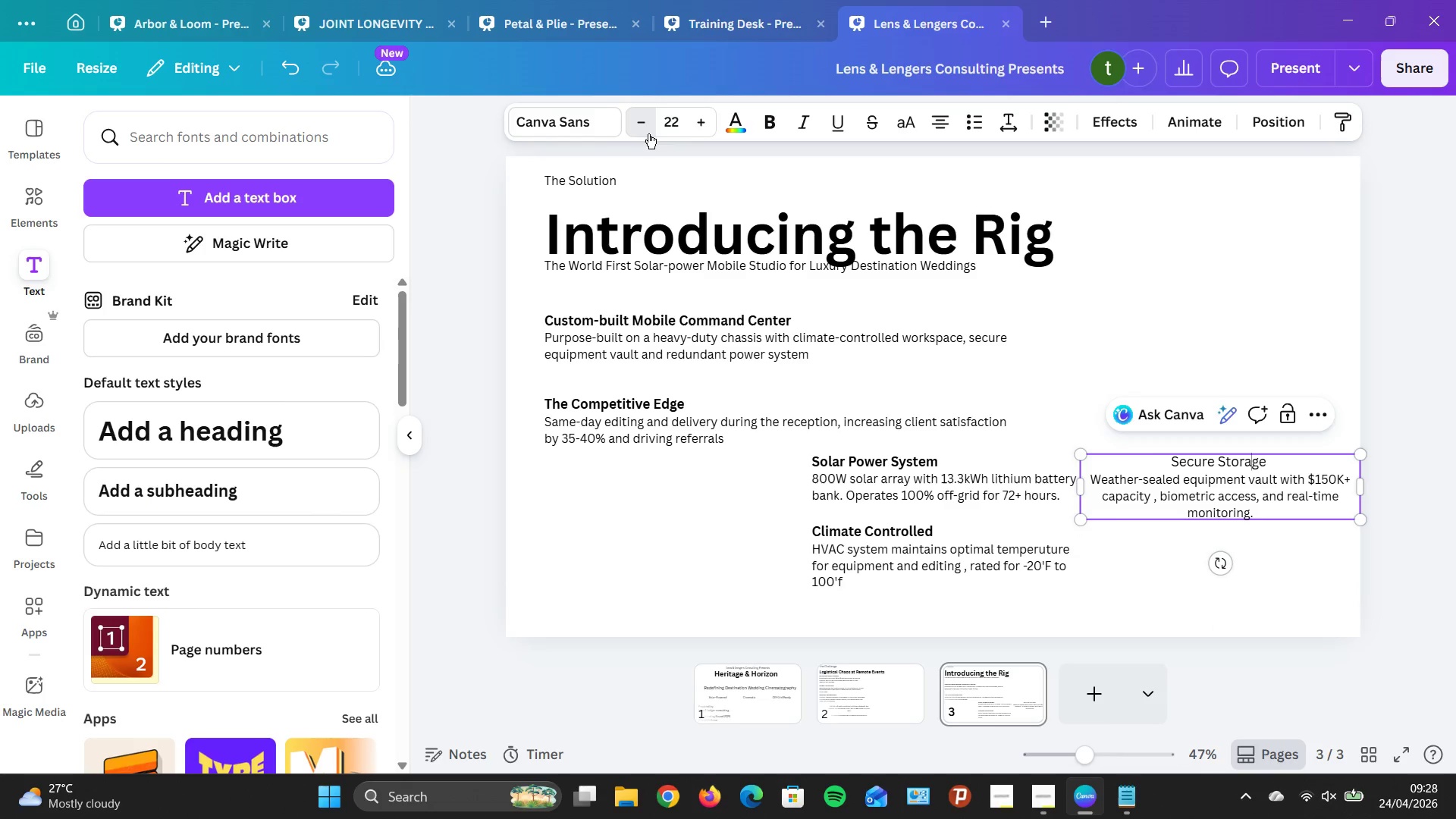 
triple_click([648, 133])
 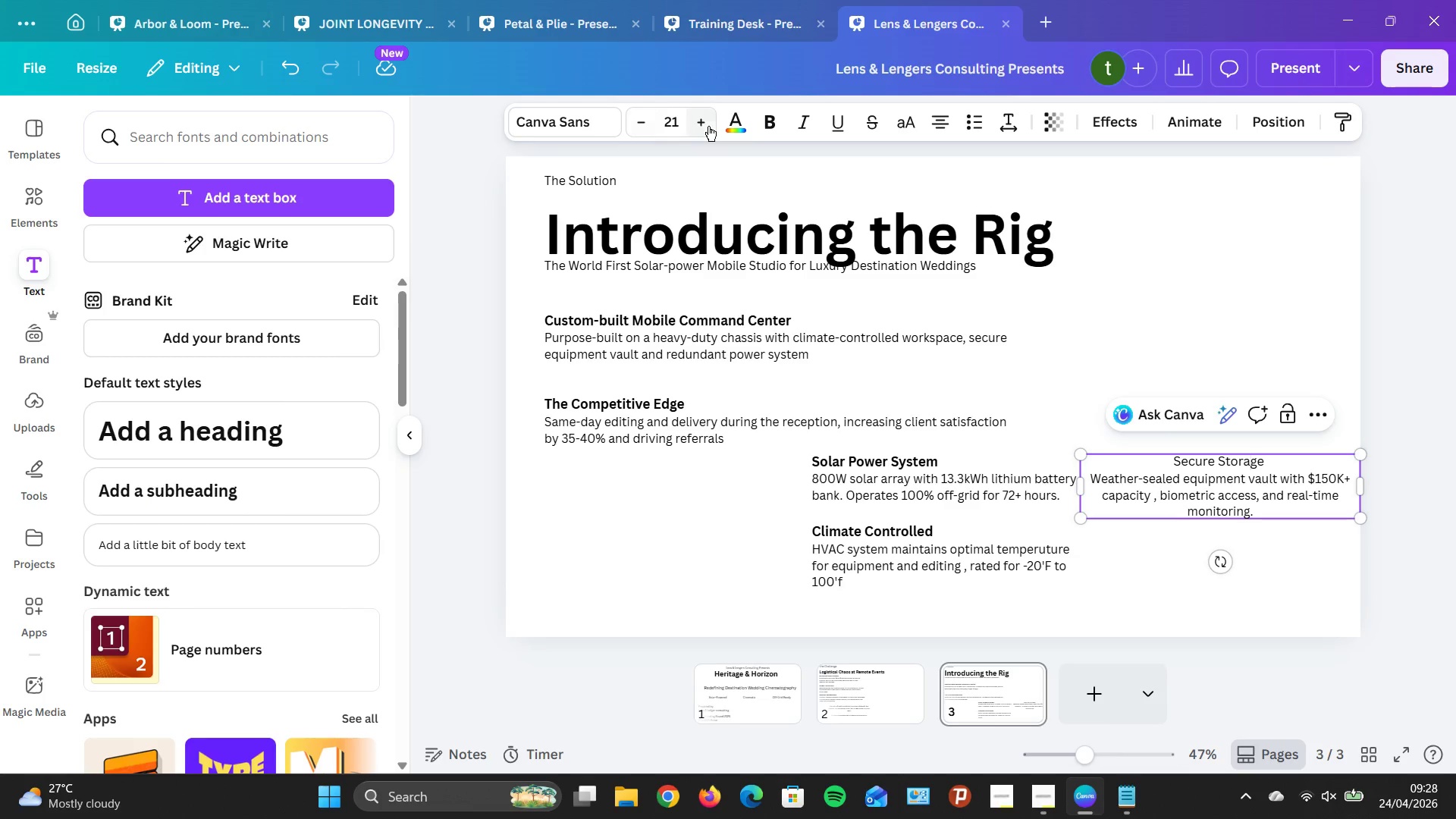 
left_click([700, 126])
 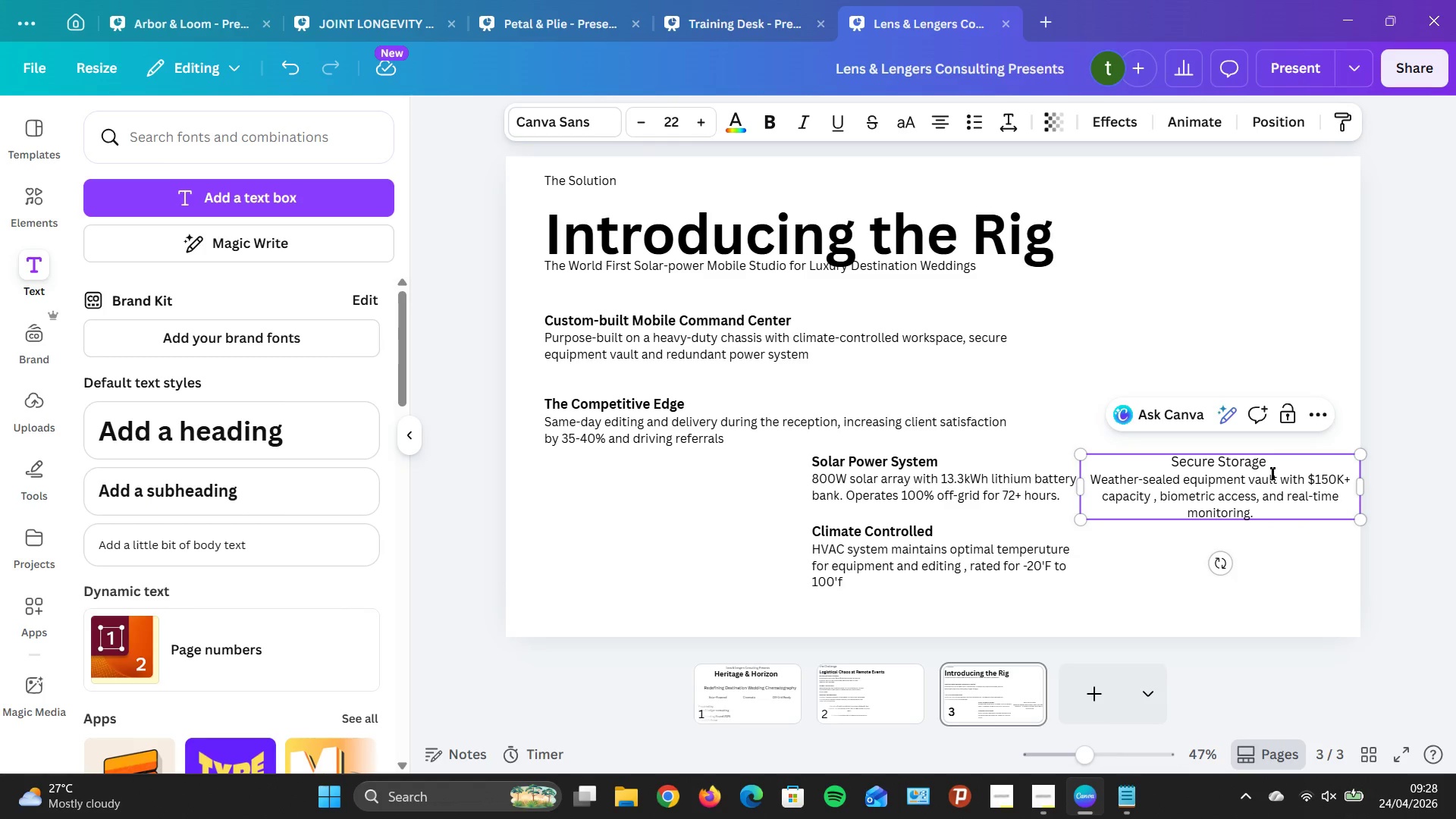 
left_click([1263, 462])
 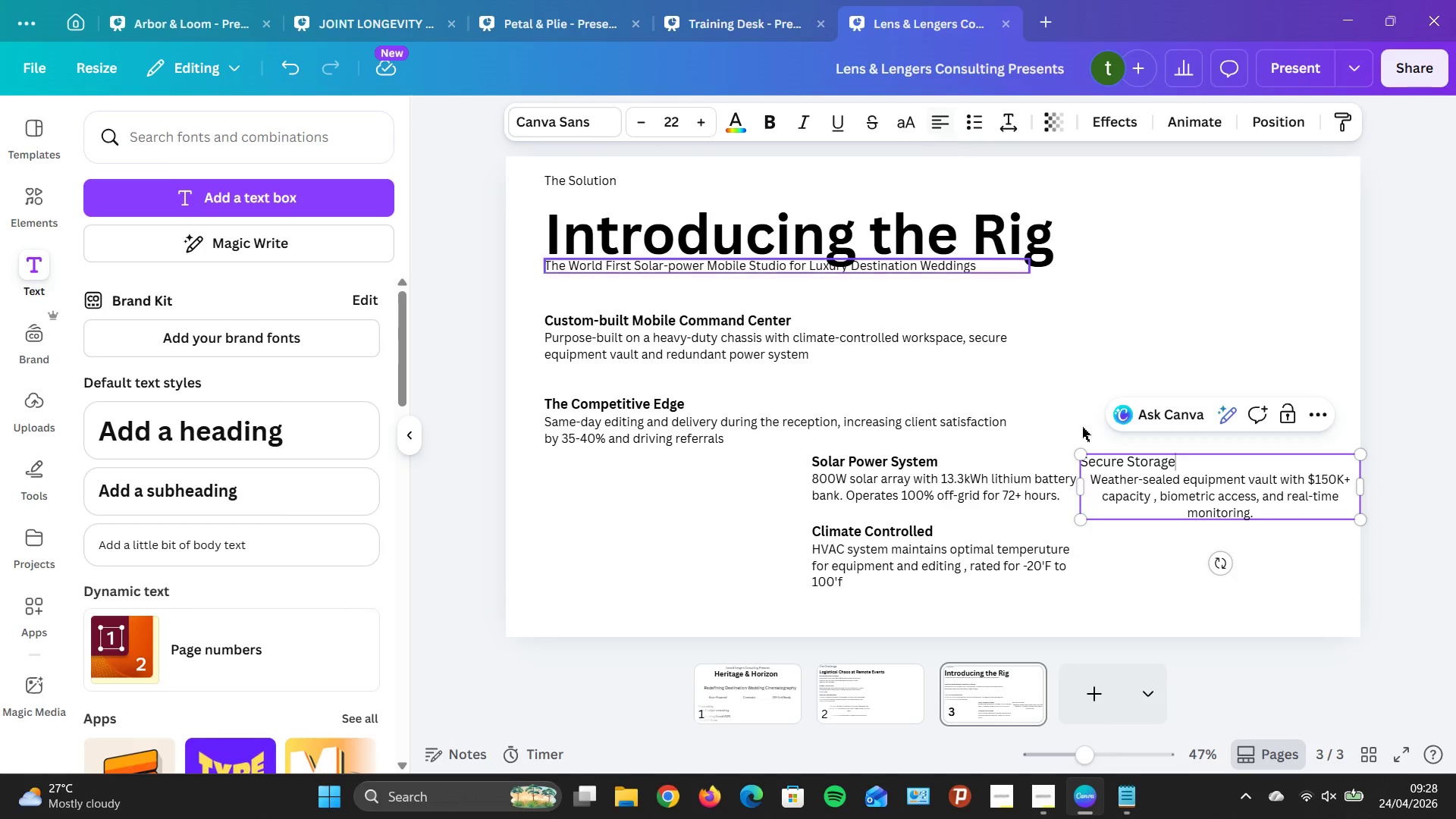 
left_click([1251, 508])
 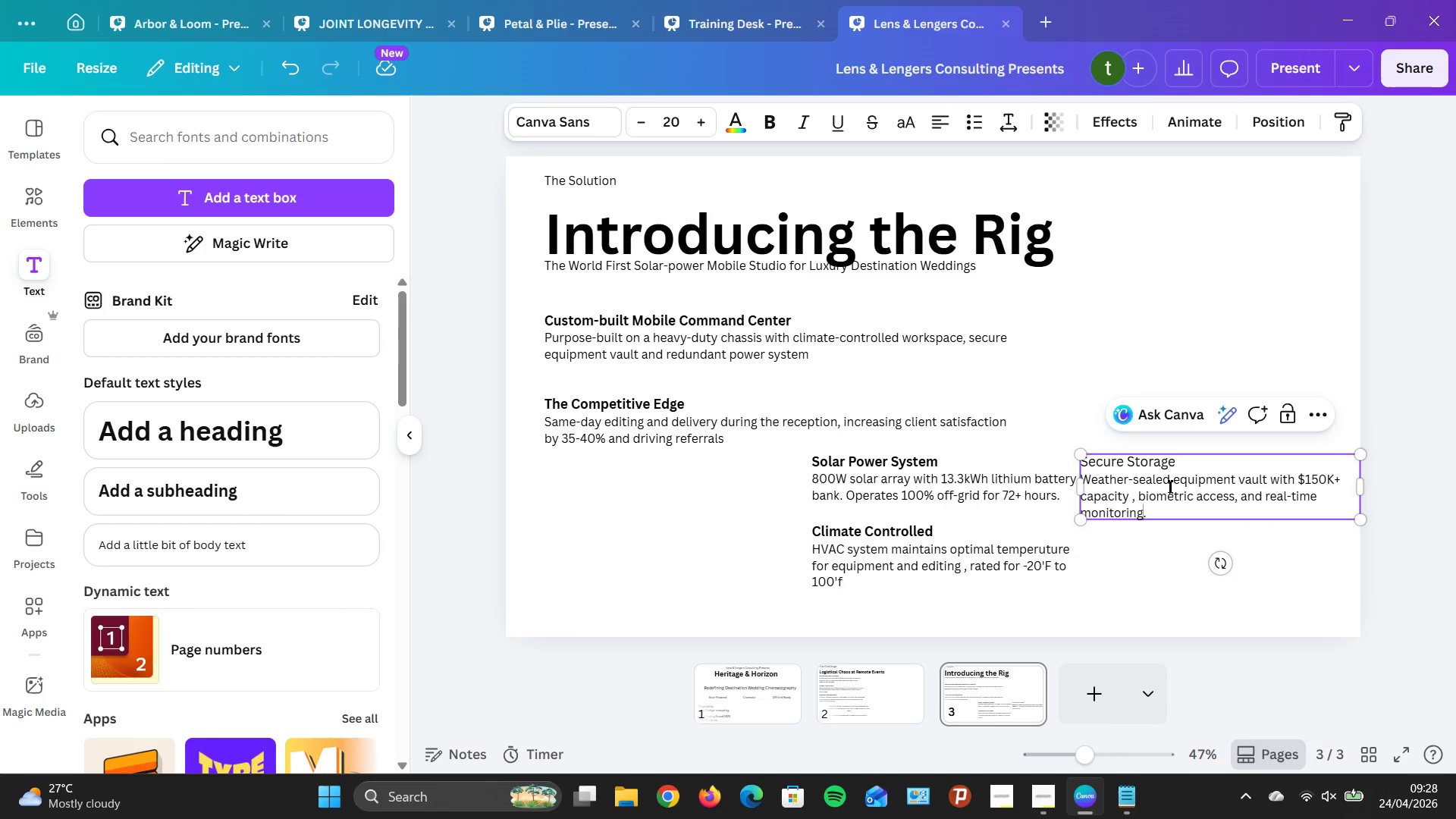 
left_click_drag(start_coordinate=[1181, 460], to_coordinate=[1106, 461])
 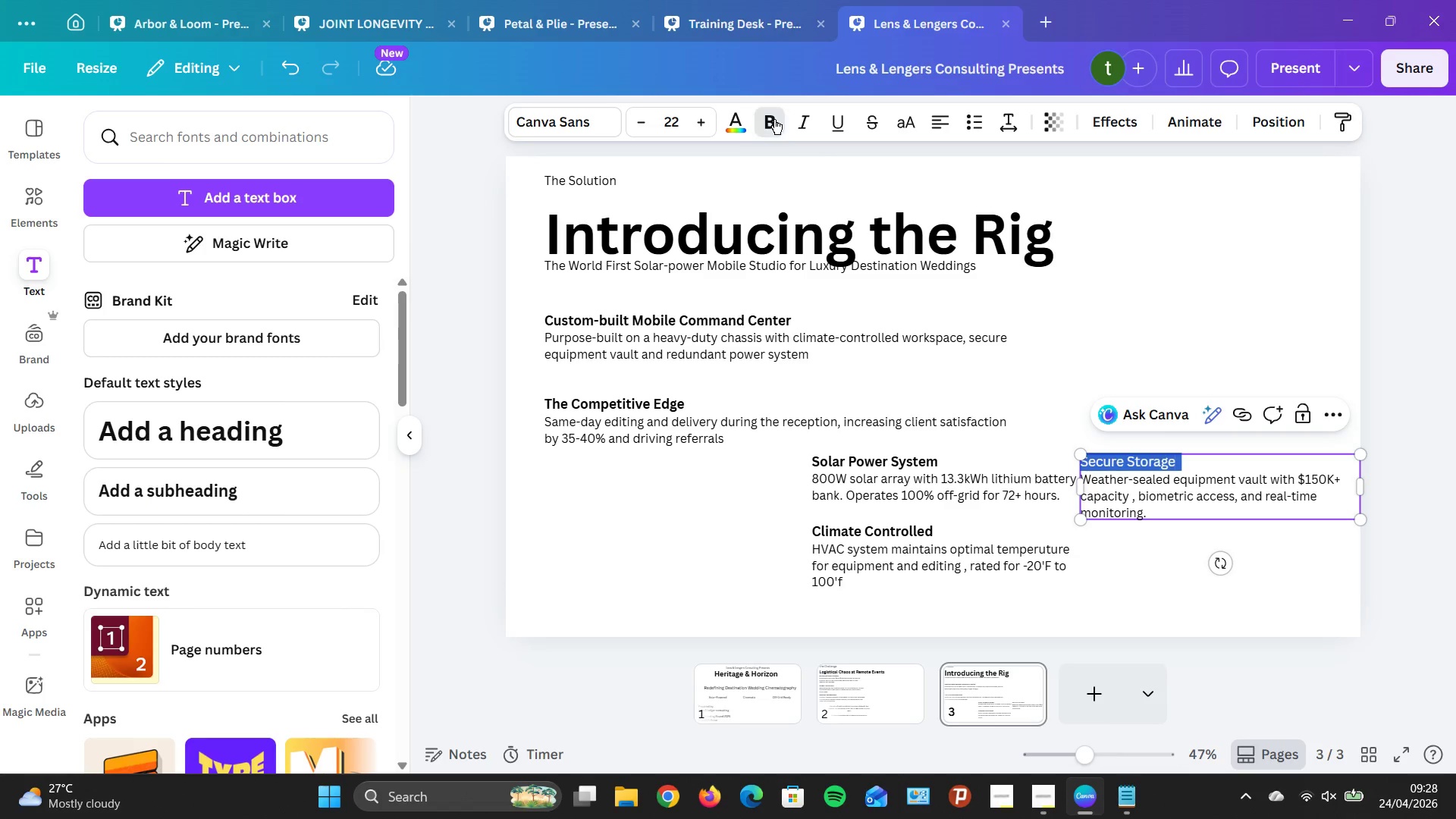 
wait(6.33)
 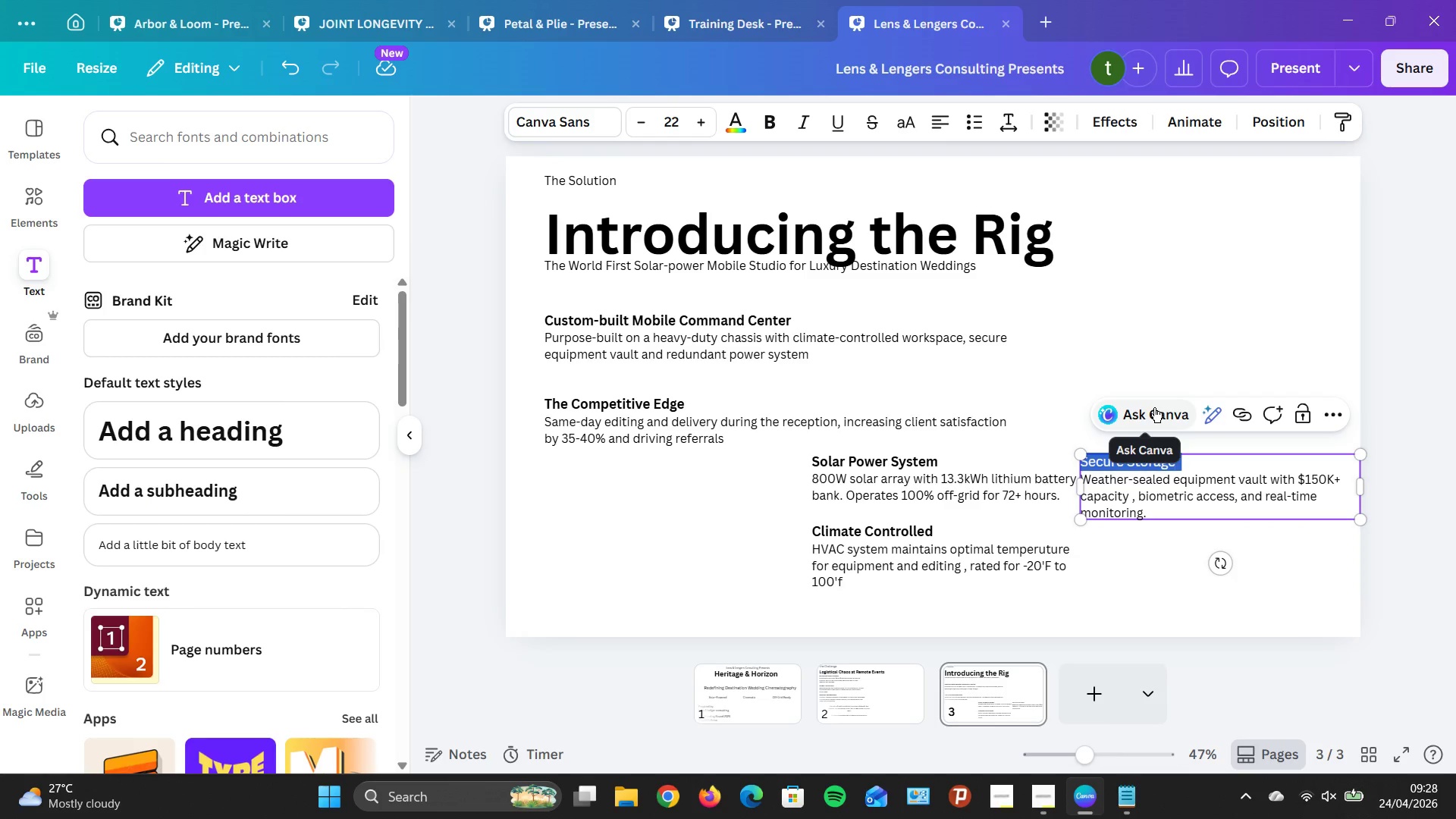 
left_click_drag(start_coordinate=[1145, 493], to_coordinate=[1150, 493])
 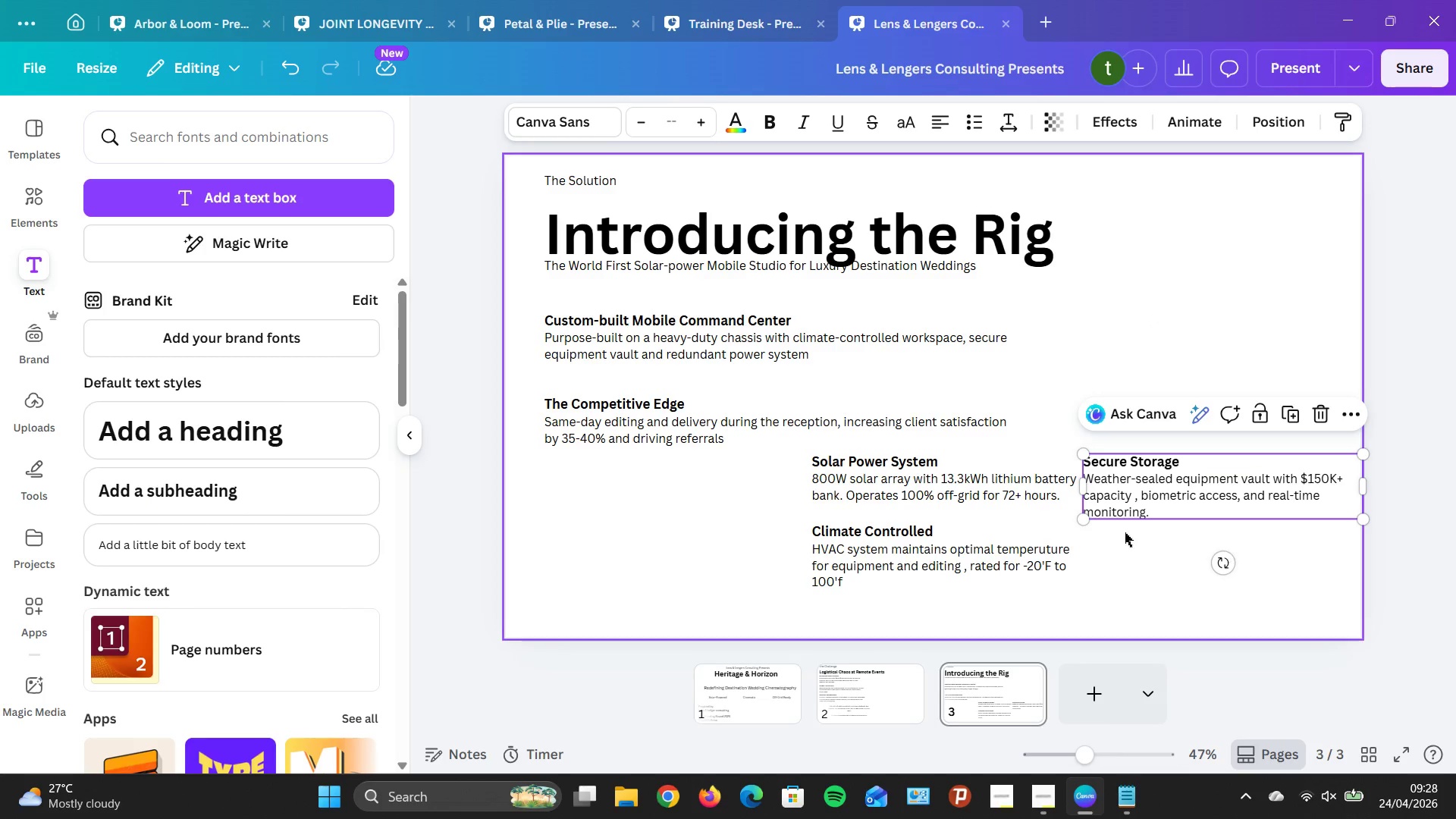 
left_click([1109, 538])
 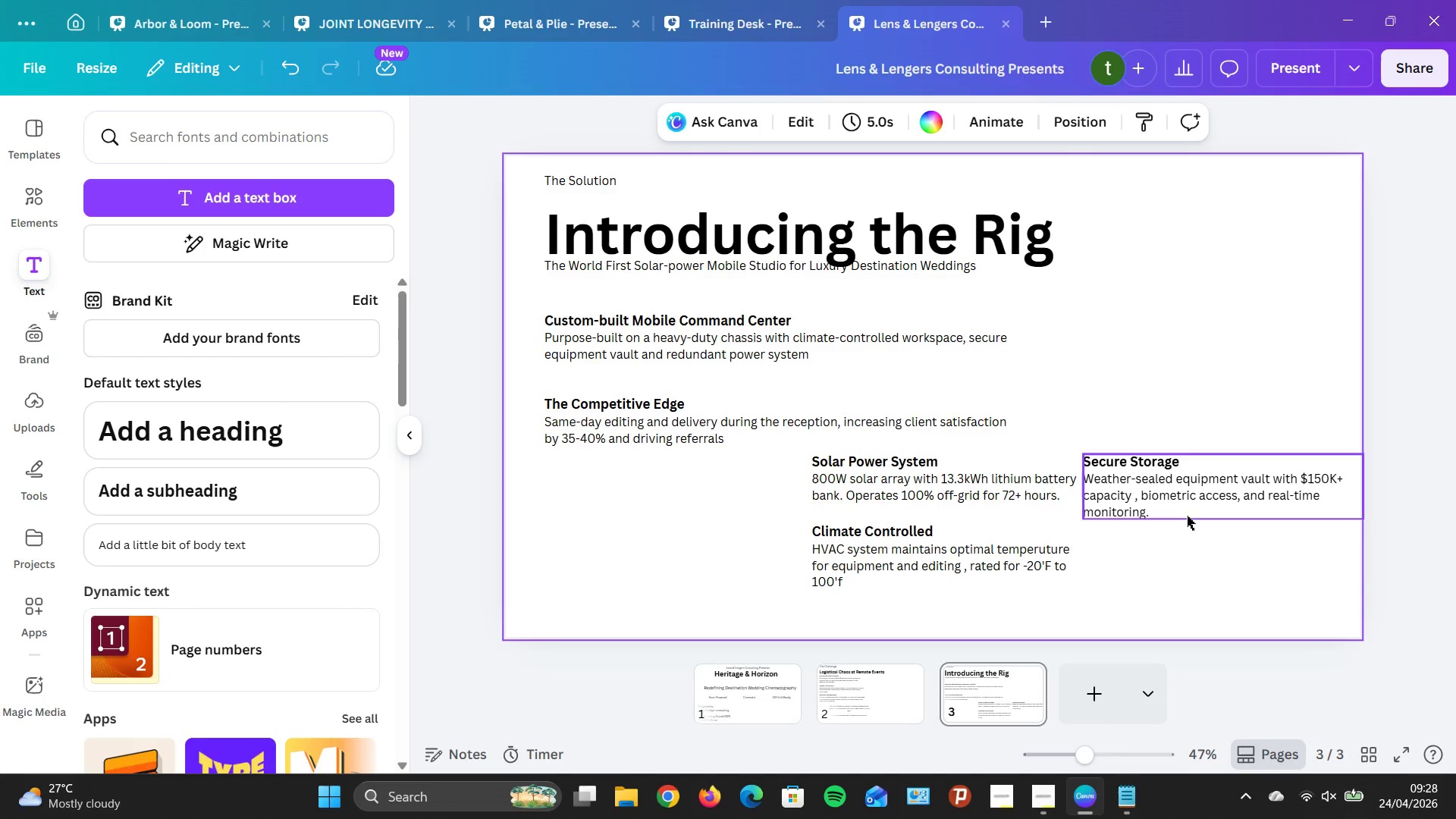 
left_click([1140, 554])
 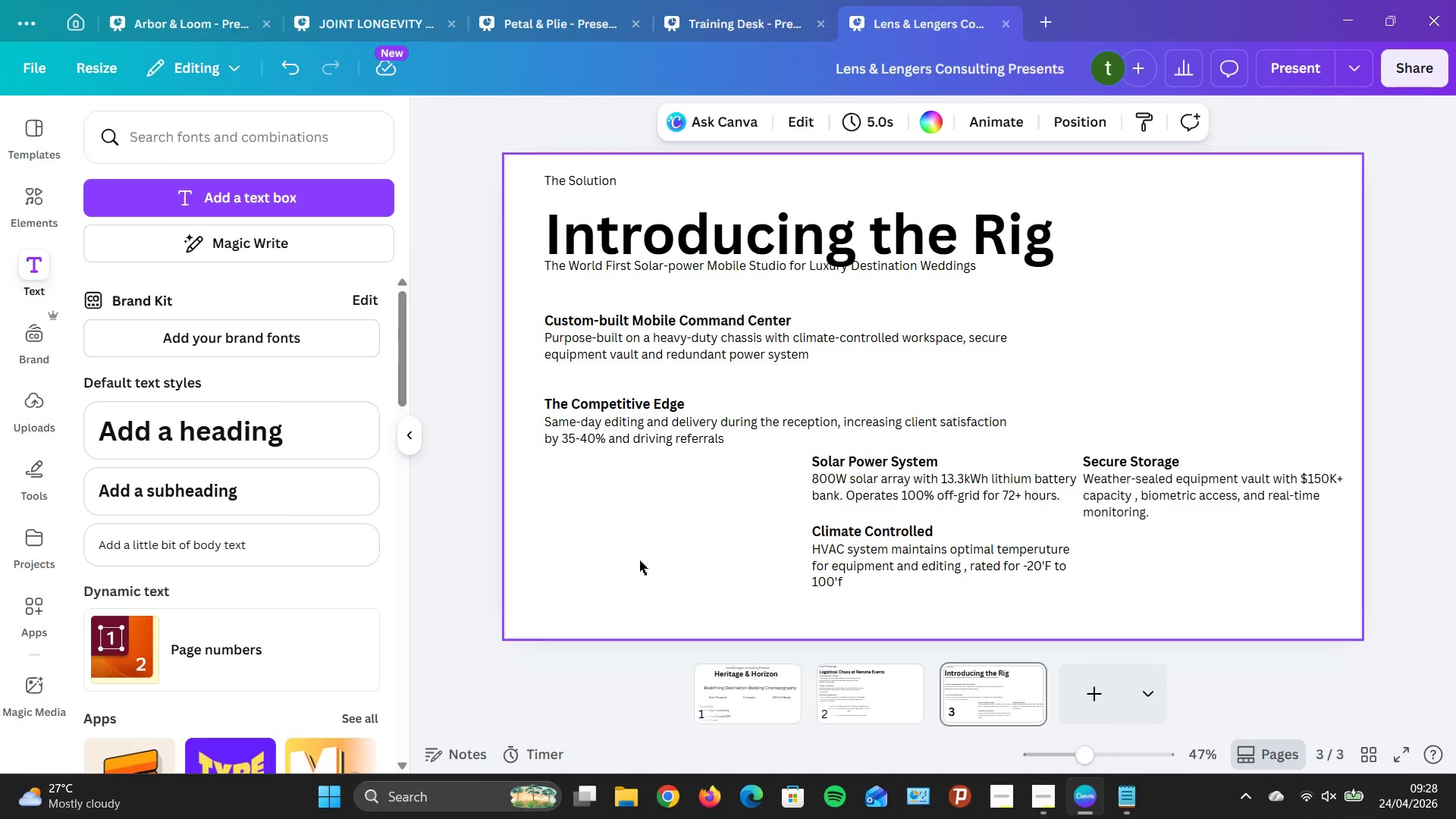 
left_click_drag(start_coordinate=[271, 547], to_coordinate=[275, 547])
 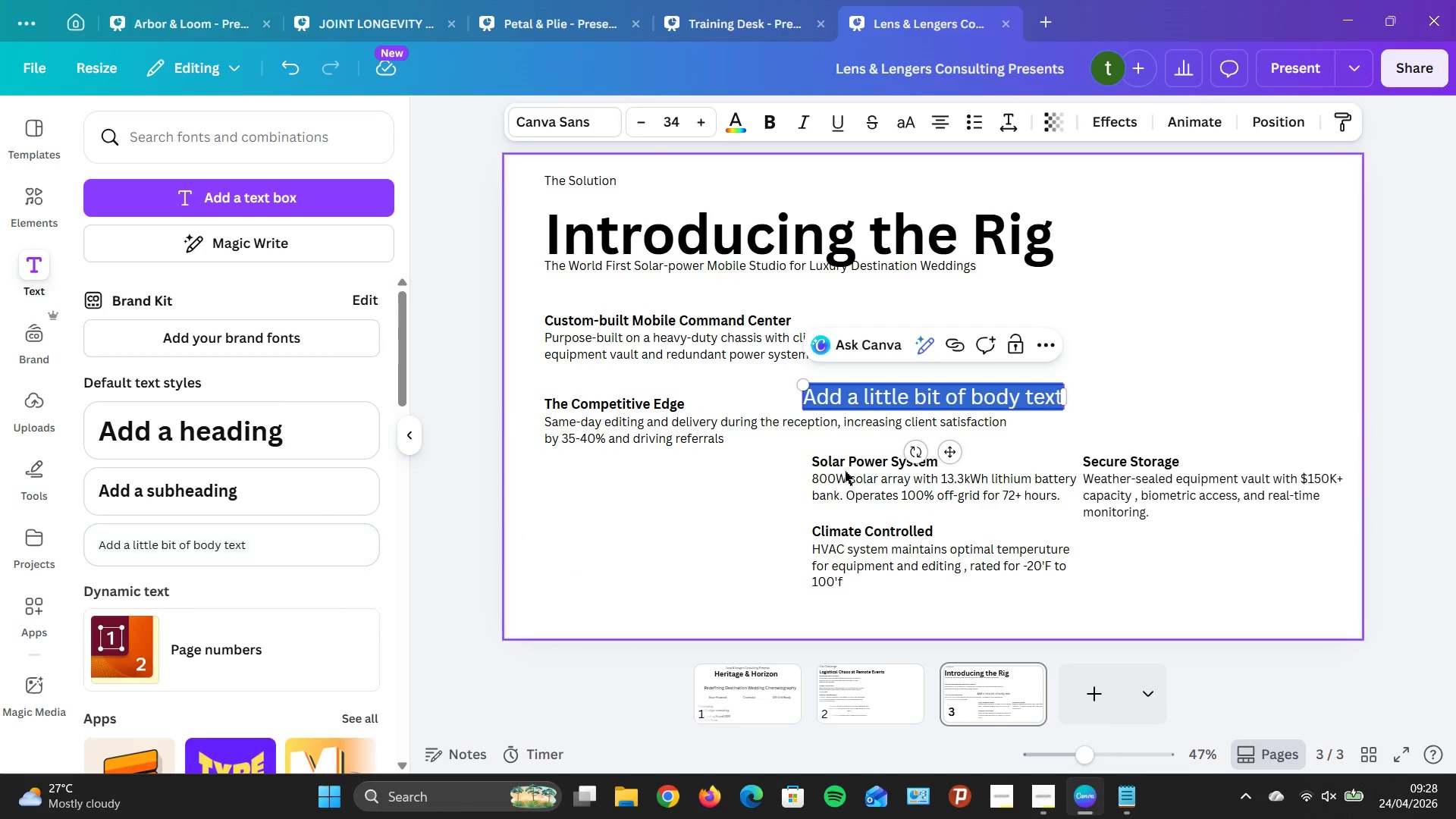 
left_click_drag(start_coordinate=[948, 457], to_coordinate=[1199, 461])
 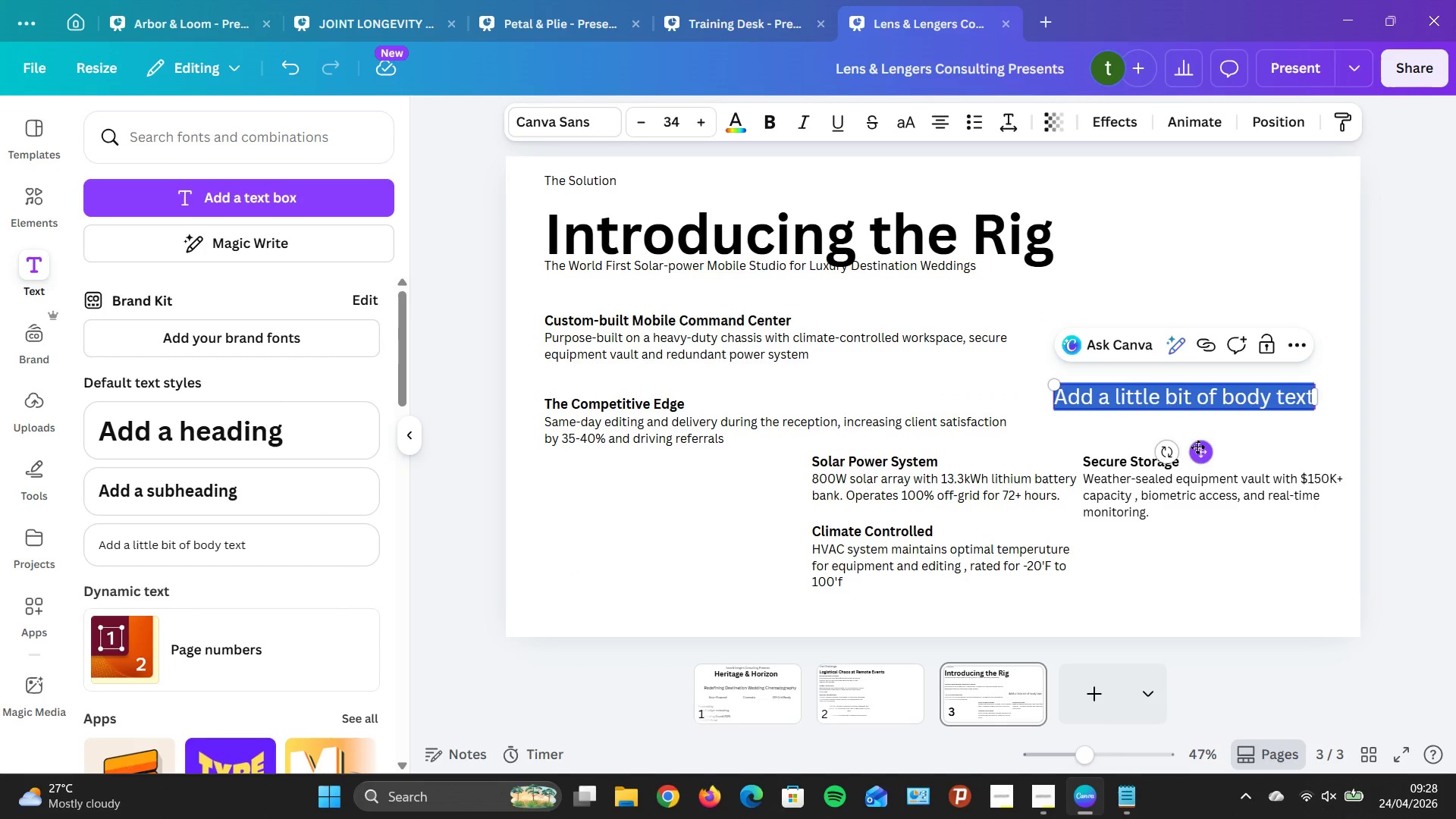 
key(CapsLock)
 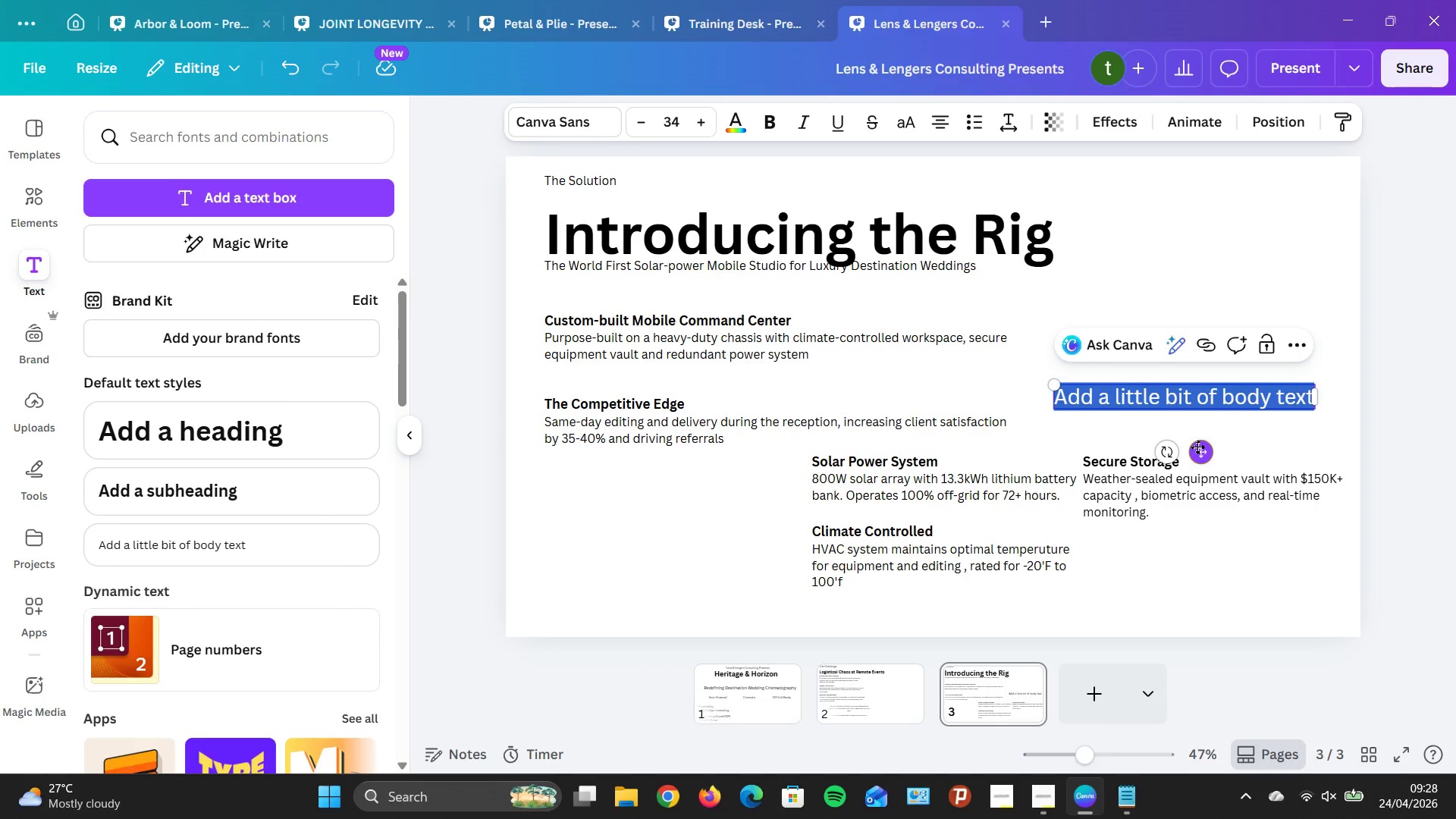 
key(S)
 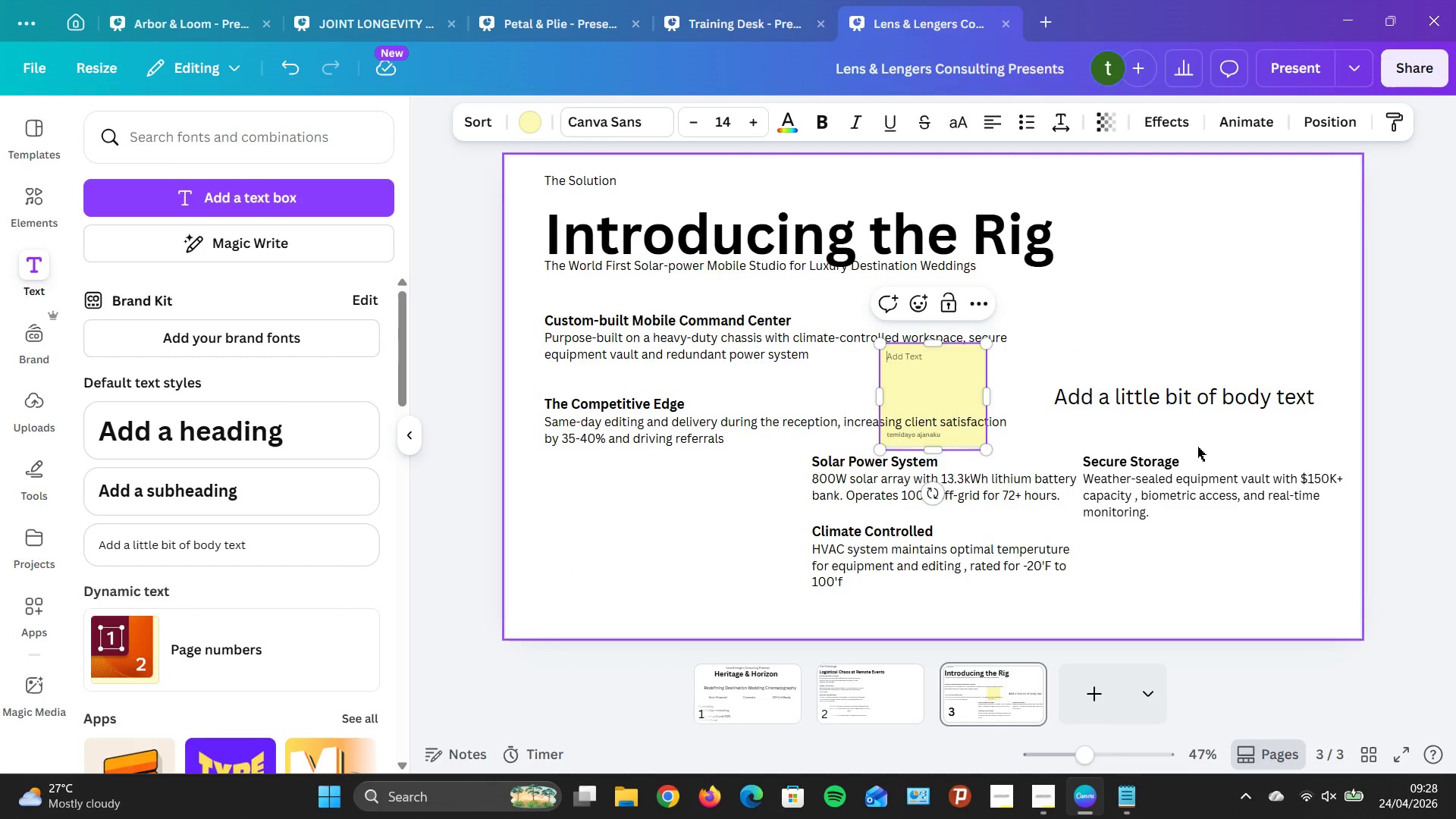 
key(CapsLock)
 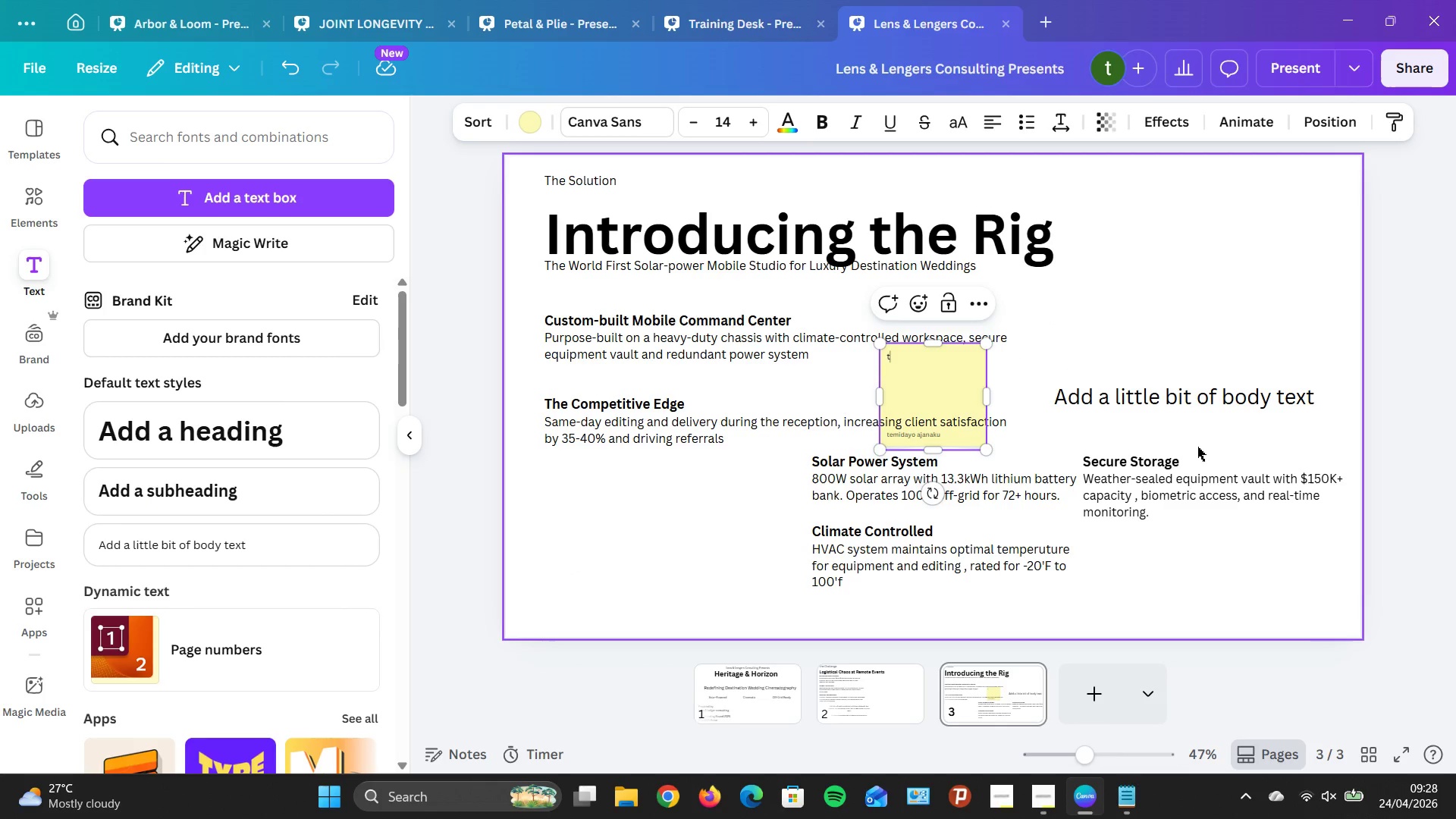 
key(T)
 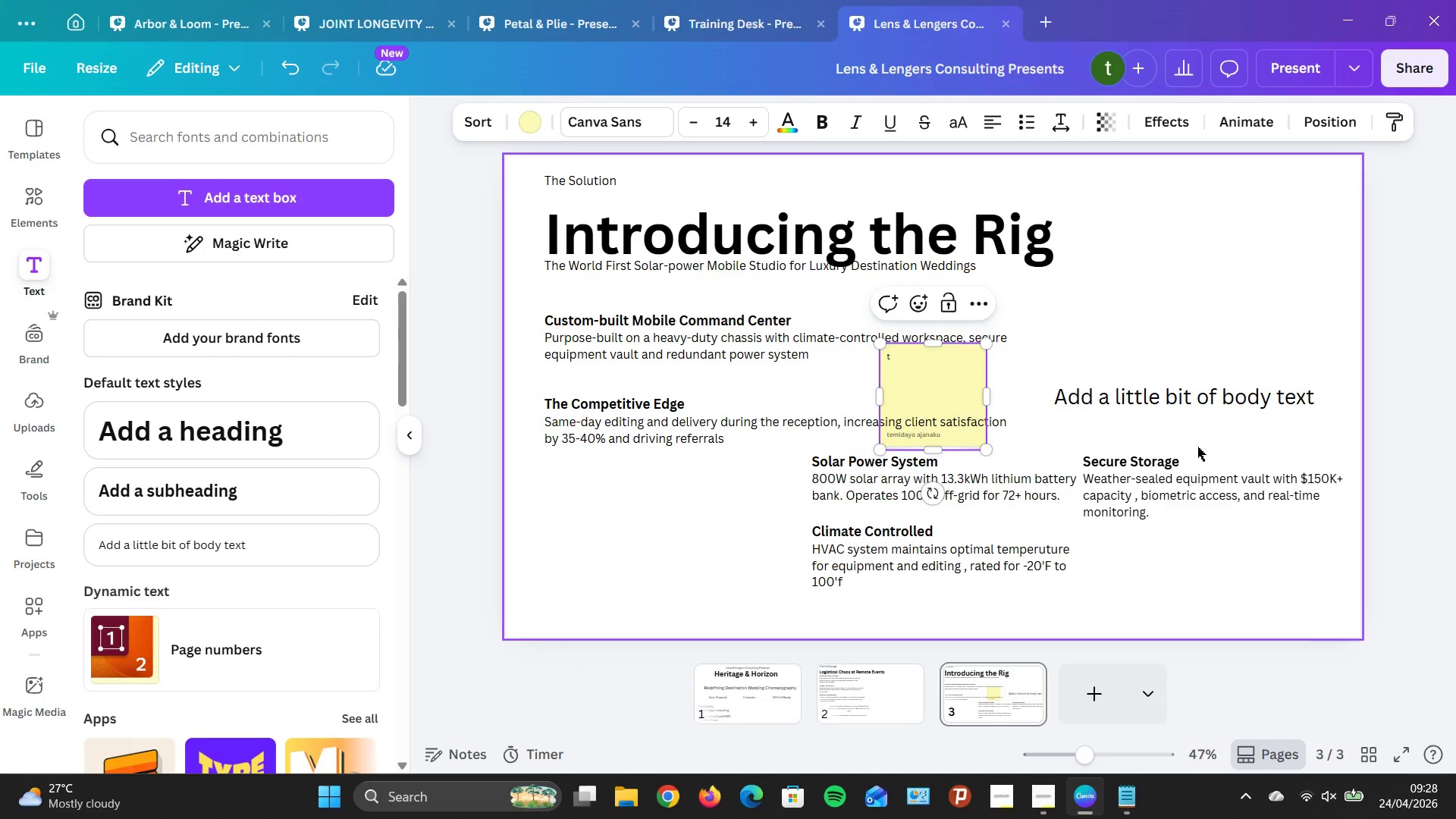 
key(Backspace)
 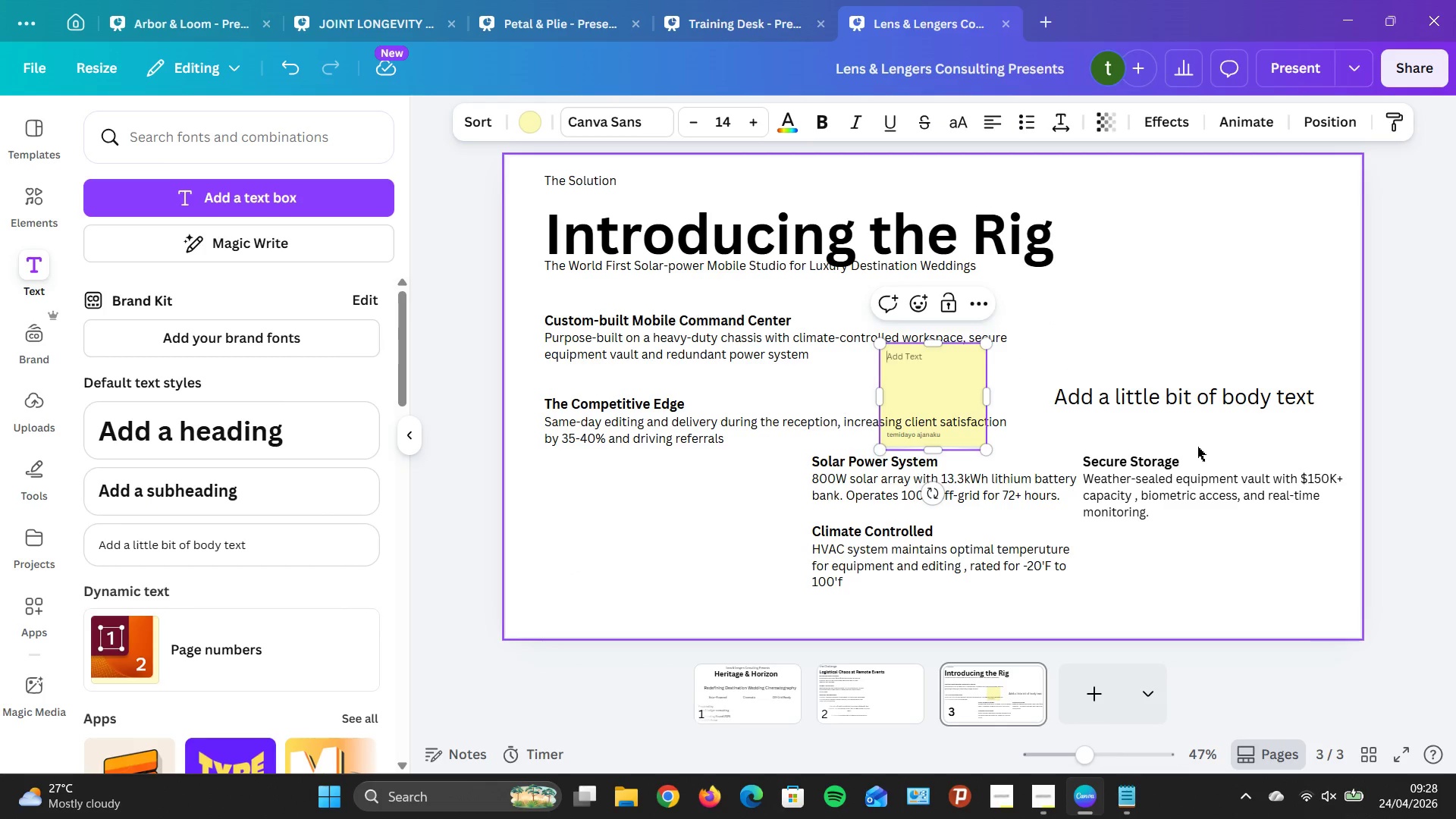 
key(Backspace)
 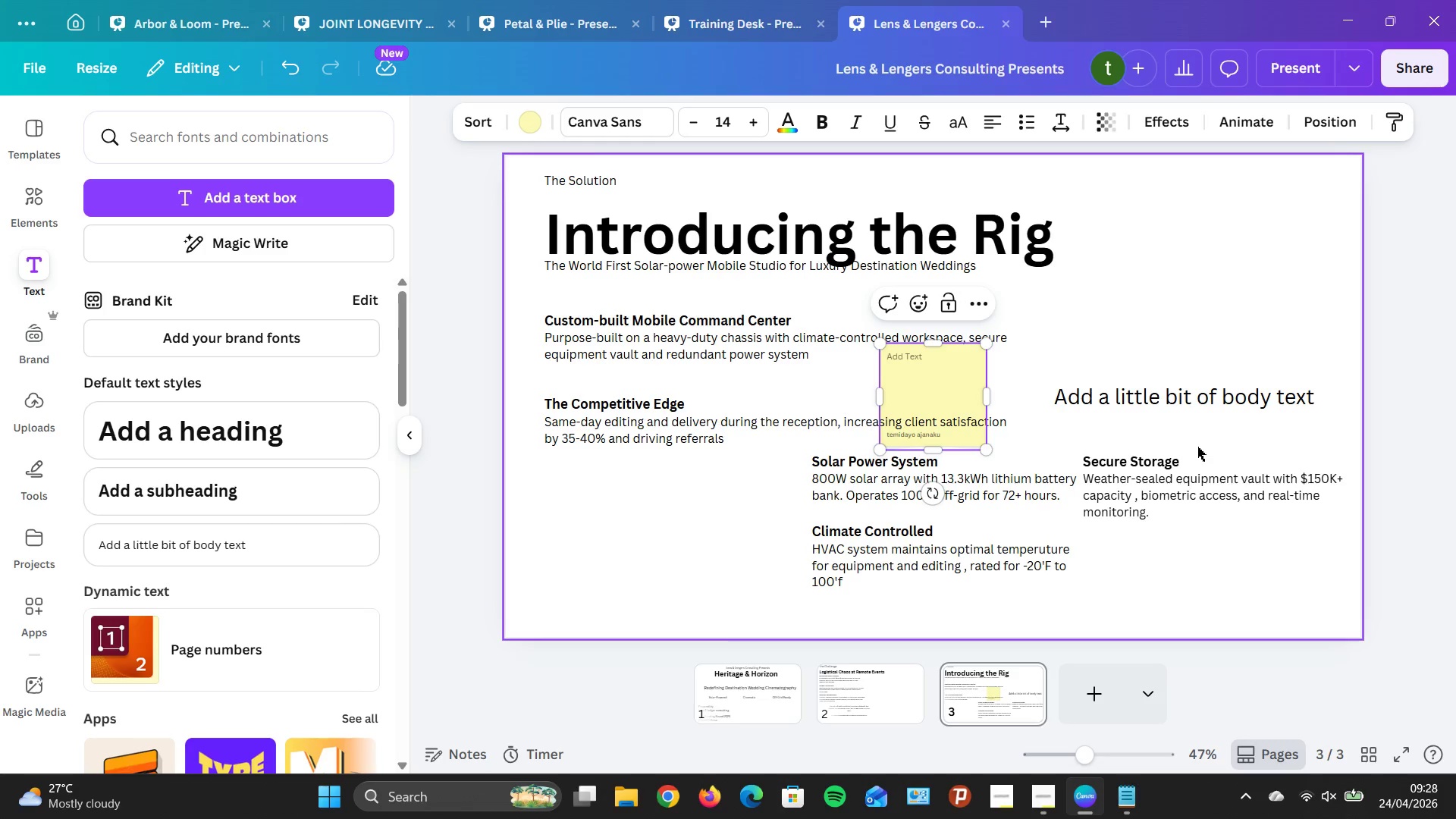 
key(Control+Z)
 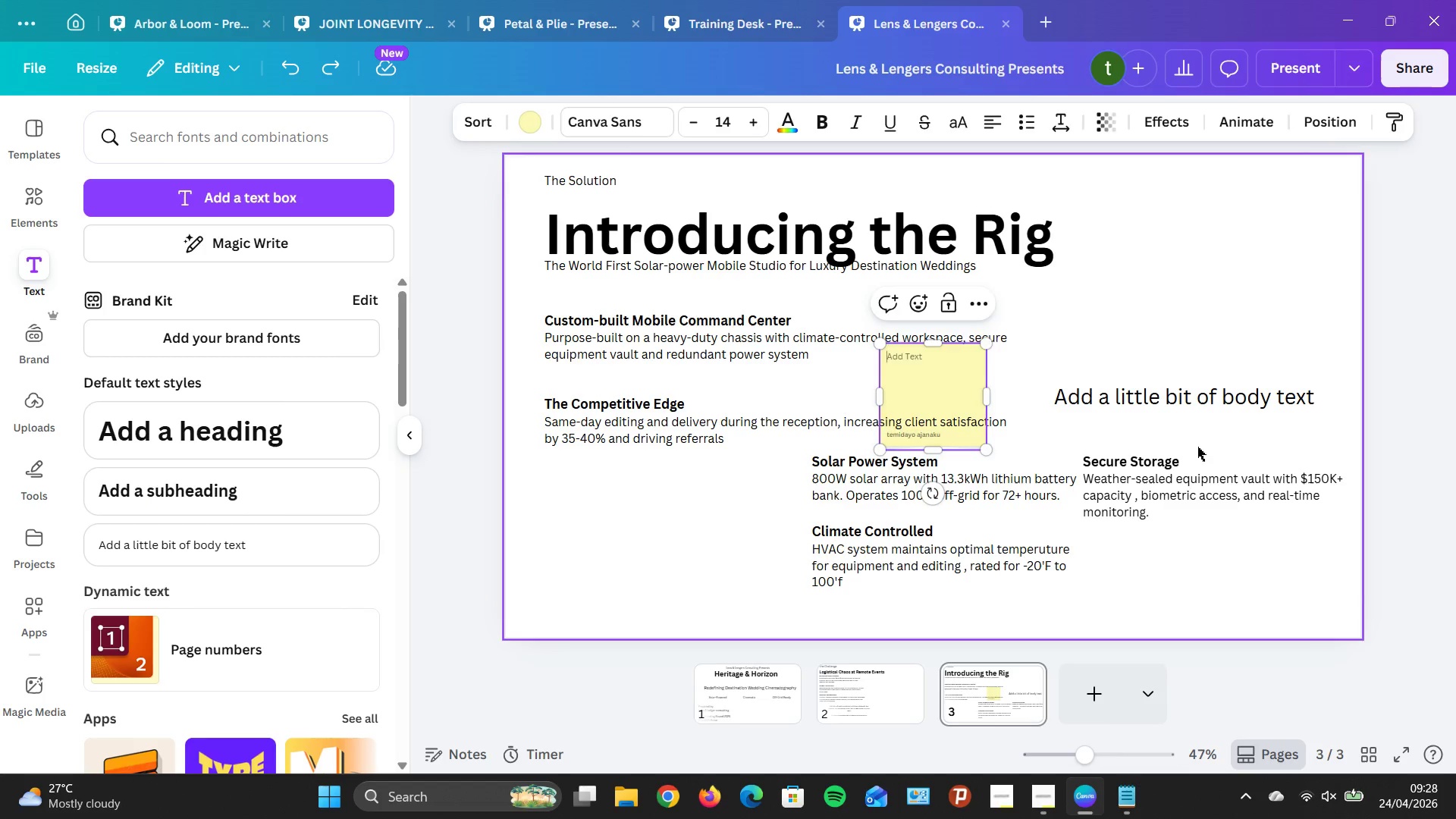 
key(Control+Z)
 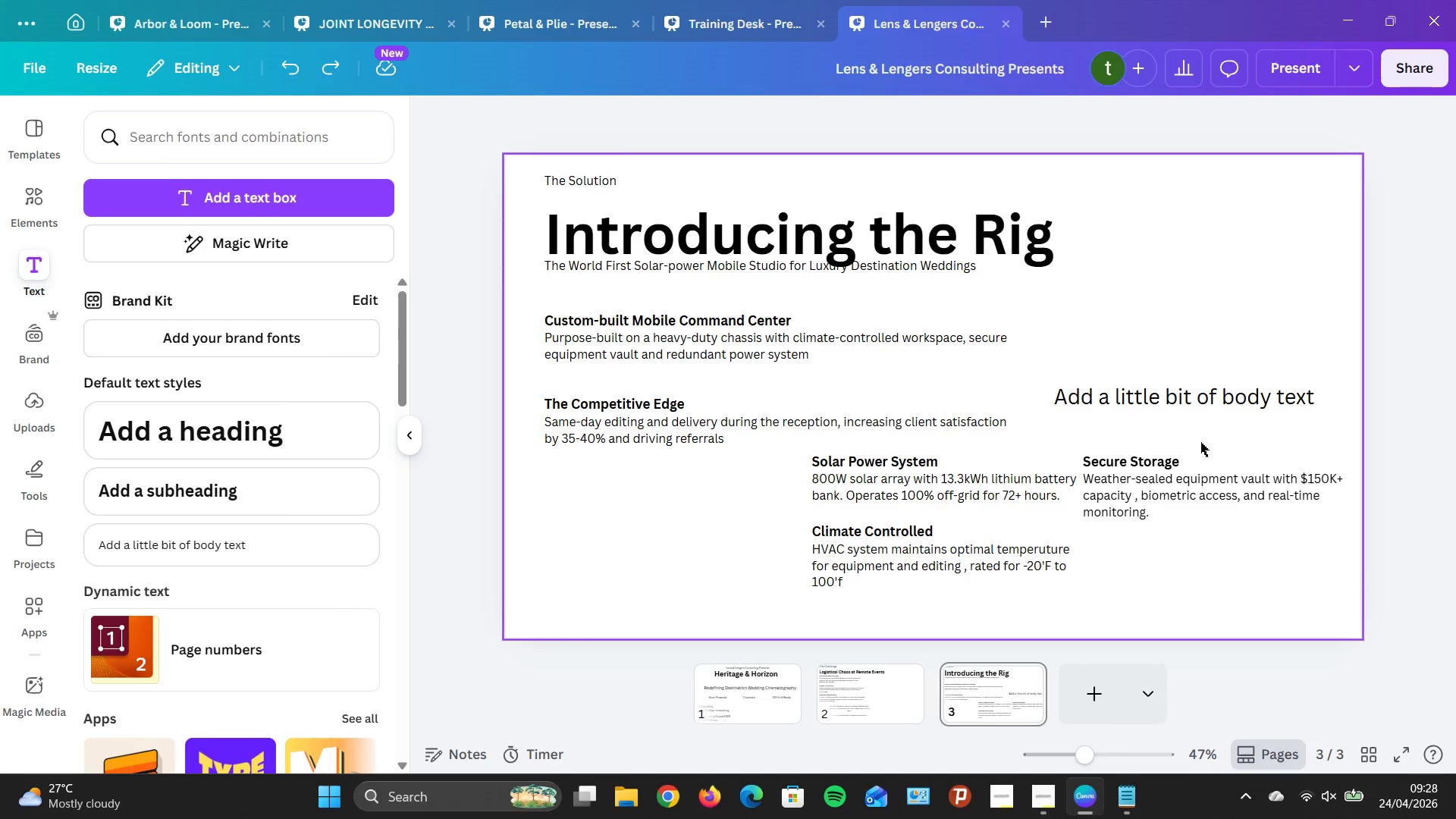 
double_click([1238, 410])
 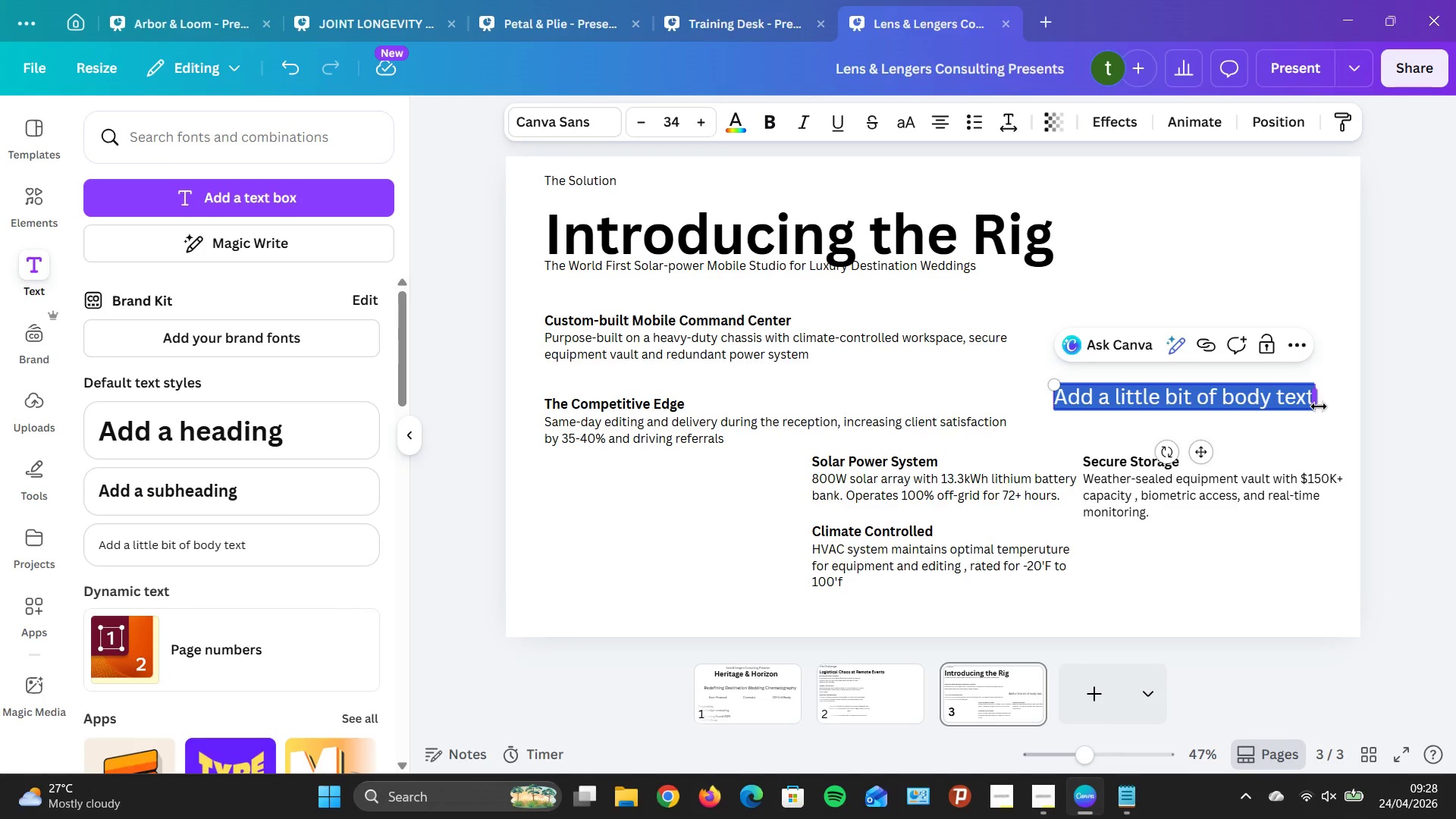 
left_click([1308, 404])
 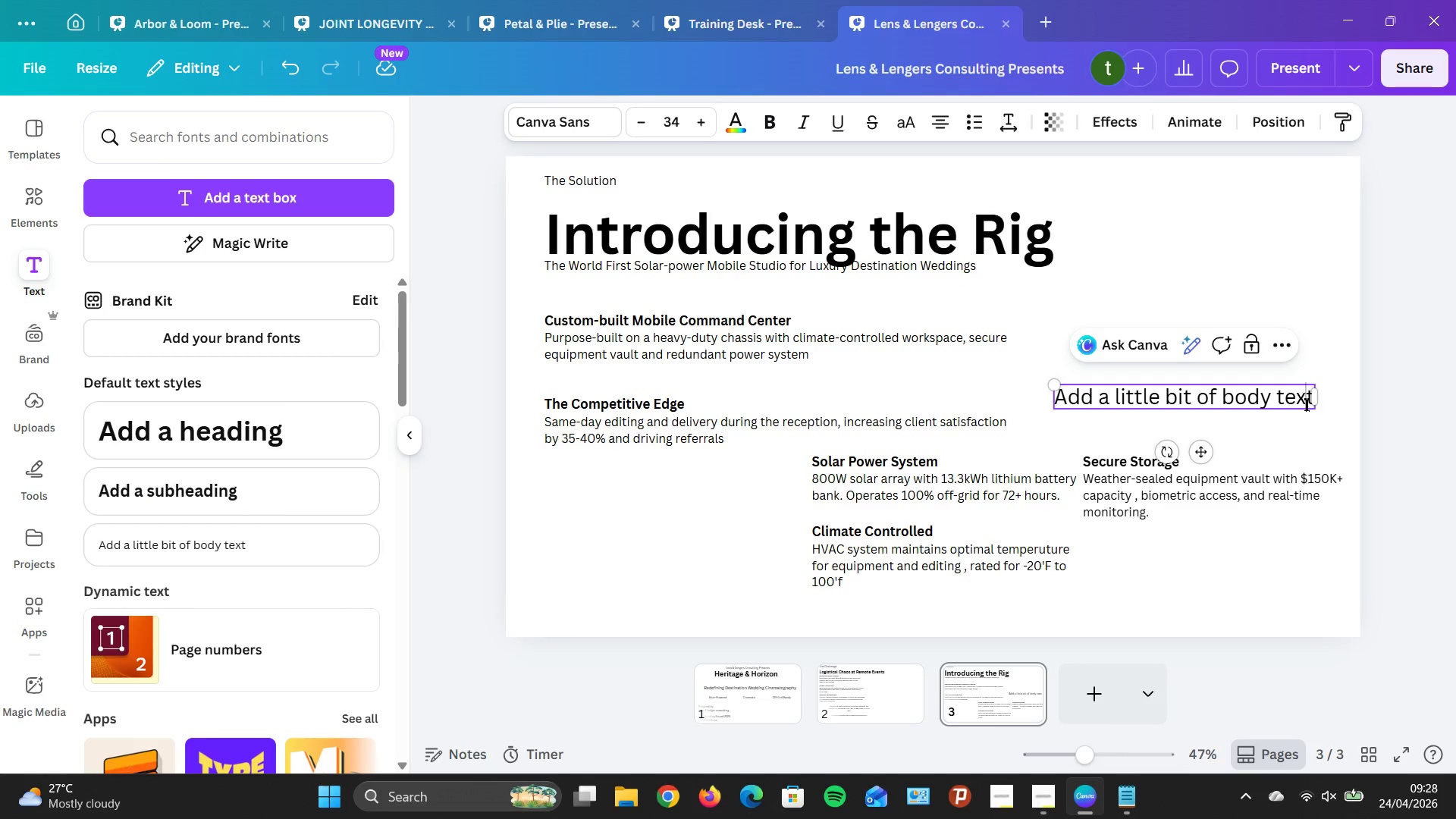 
key(Alt+F15)
 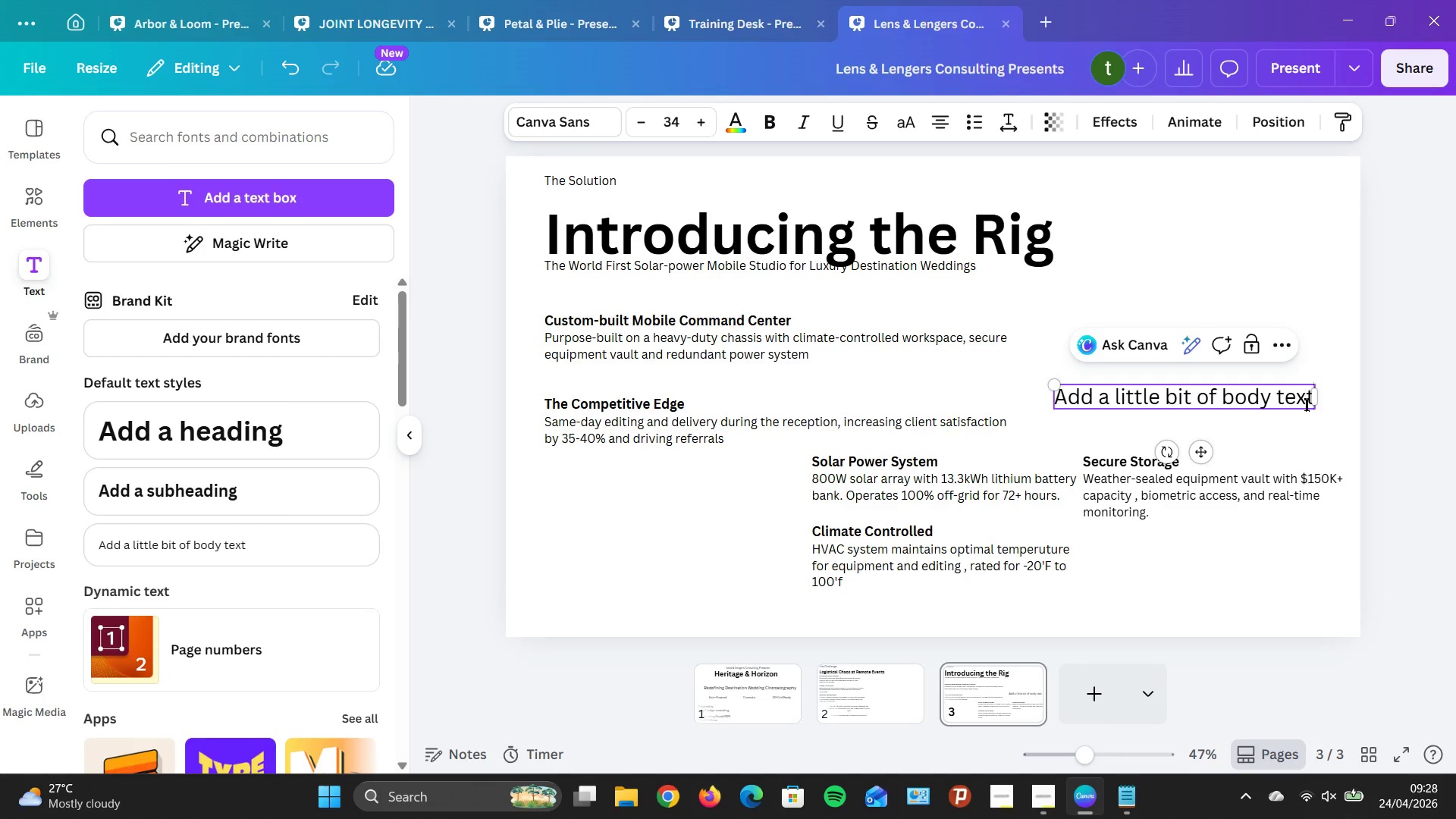 
key(Alt+AltLeft)
 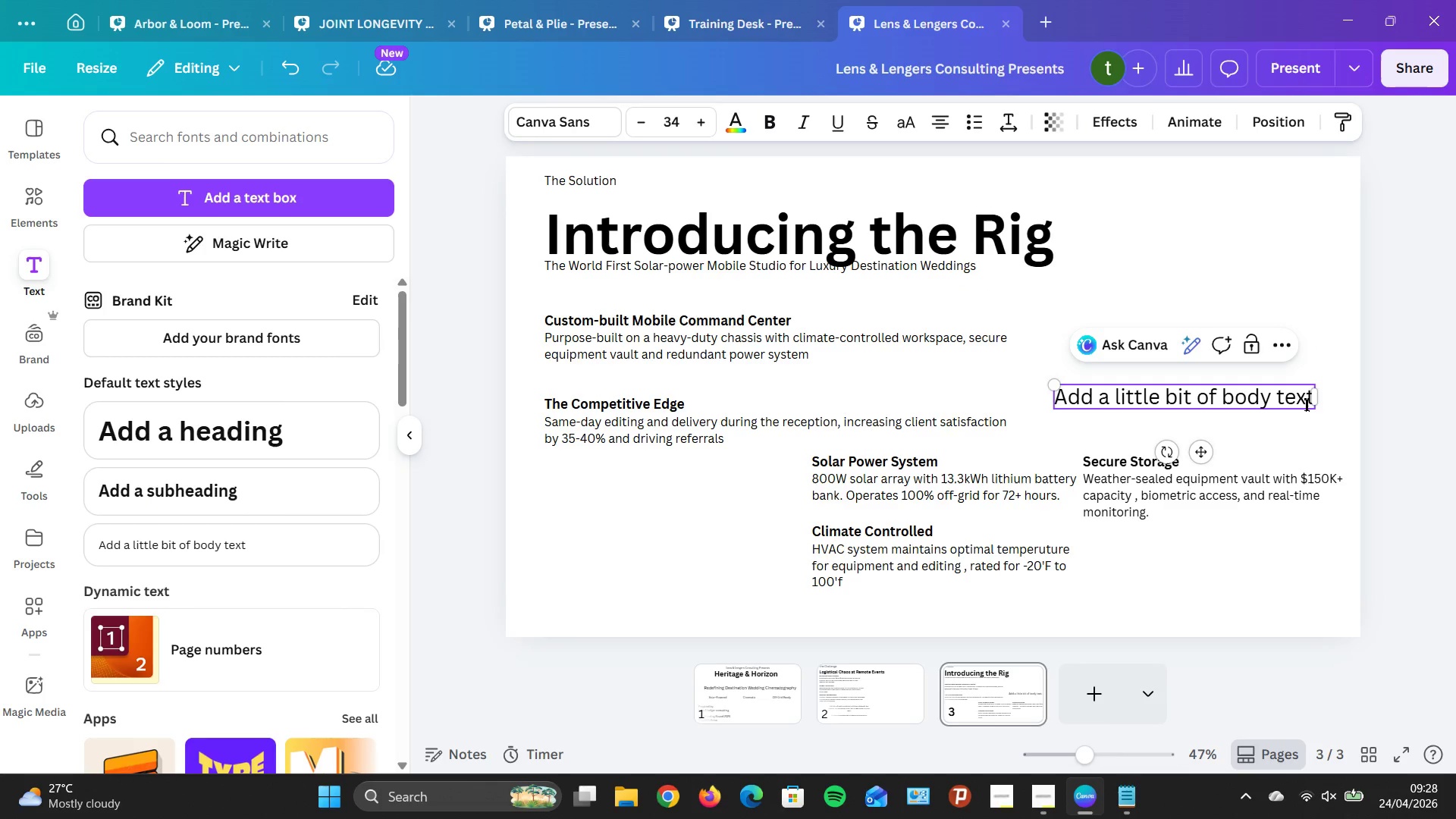 
key(Alt+Meta+MetaLeft)
 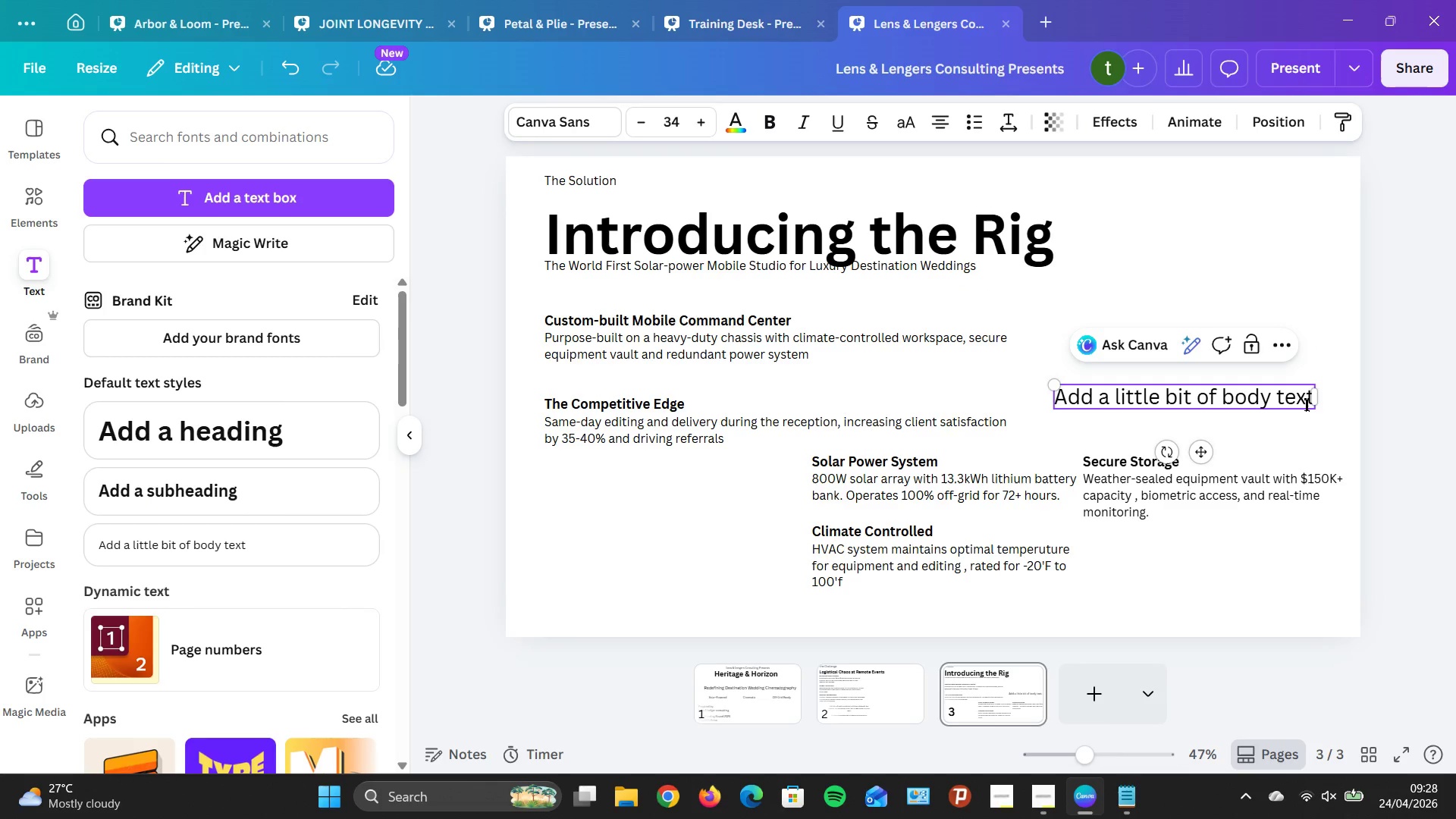 
key(ArrowRight)
 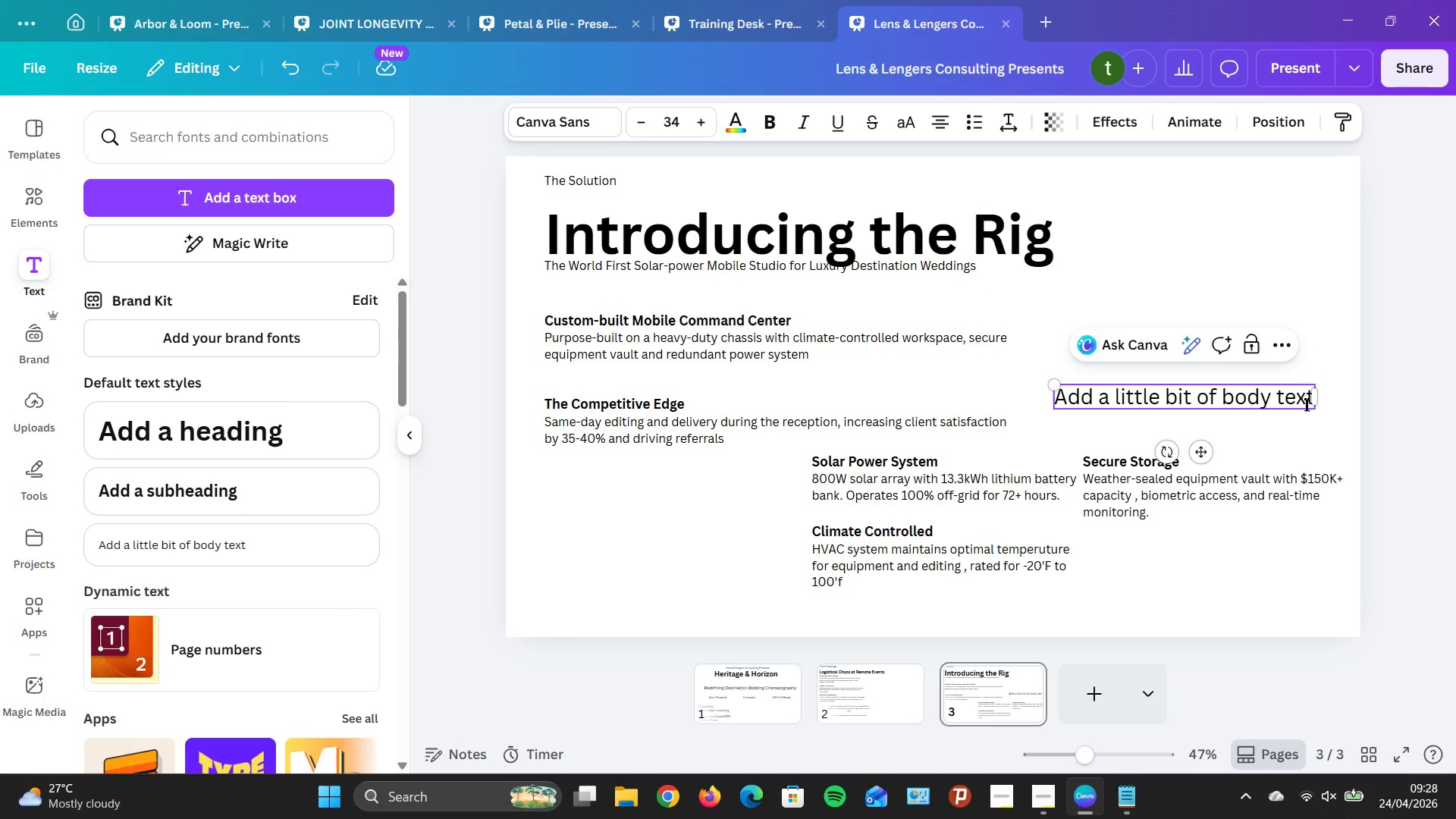 
key(Backspace)
key(Backspace)
key(Backspace)
key(Backspace)
key(Backspace)
key(Backspace)
key(Backspace)
key(Backspace)
key(Backspace)
key(Backspace)
key(Backspace)
key(Backspace)
key(Backspace)
key(Backspace)
key(Backspace)
key(Backspace)
key(Backspace)
key(Backspace)
key(Backspace)
key(Backspace)
key(Backspace)
key(Backspace)
key(Backspace)
key(Backspace)
key(Backspace)
key(Backspace)
key(Backspace)
key(Backspace)
key(Backspace)
type(Starlink Connection )
key(Backspace)
key(Backspace)
key(Backspace)
key(Backspace)
key(Backspace)
type(tiveity)
key(Backspace)
key(Backspace)
key(Backspace)
type(ity)
 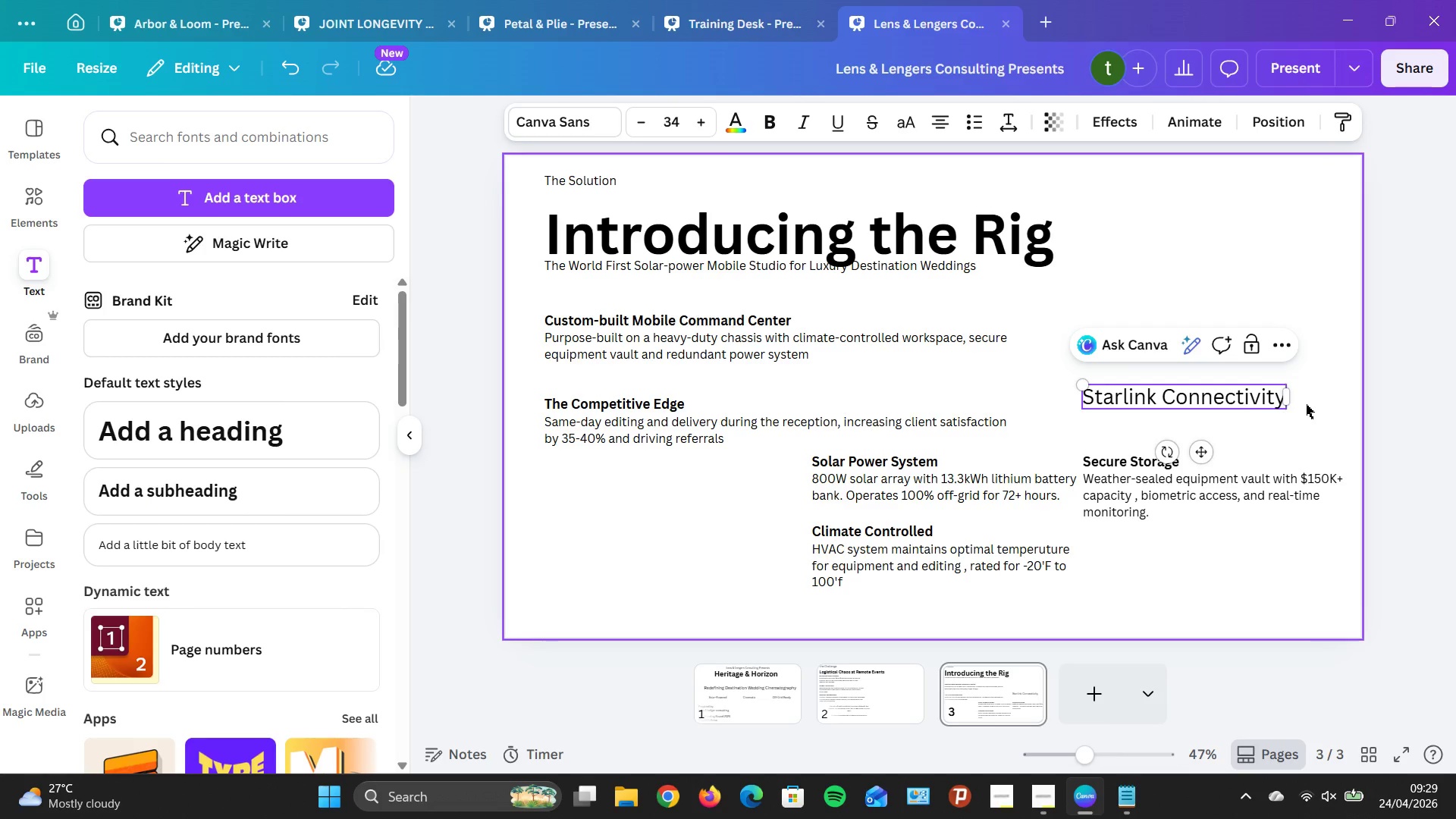 
key(Enter)
 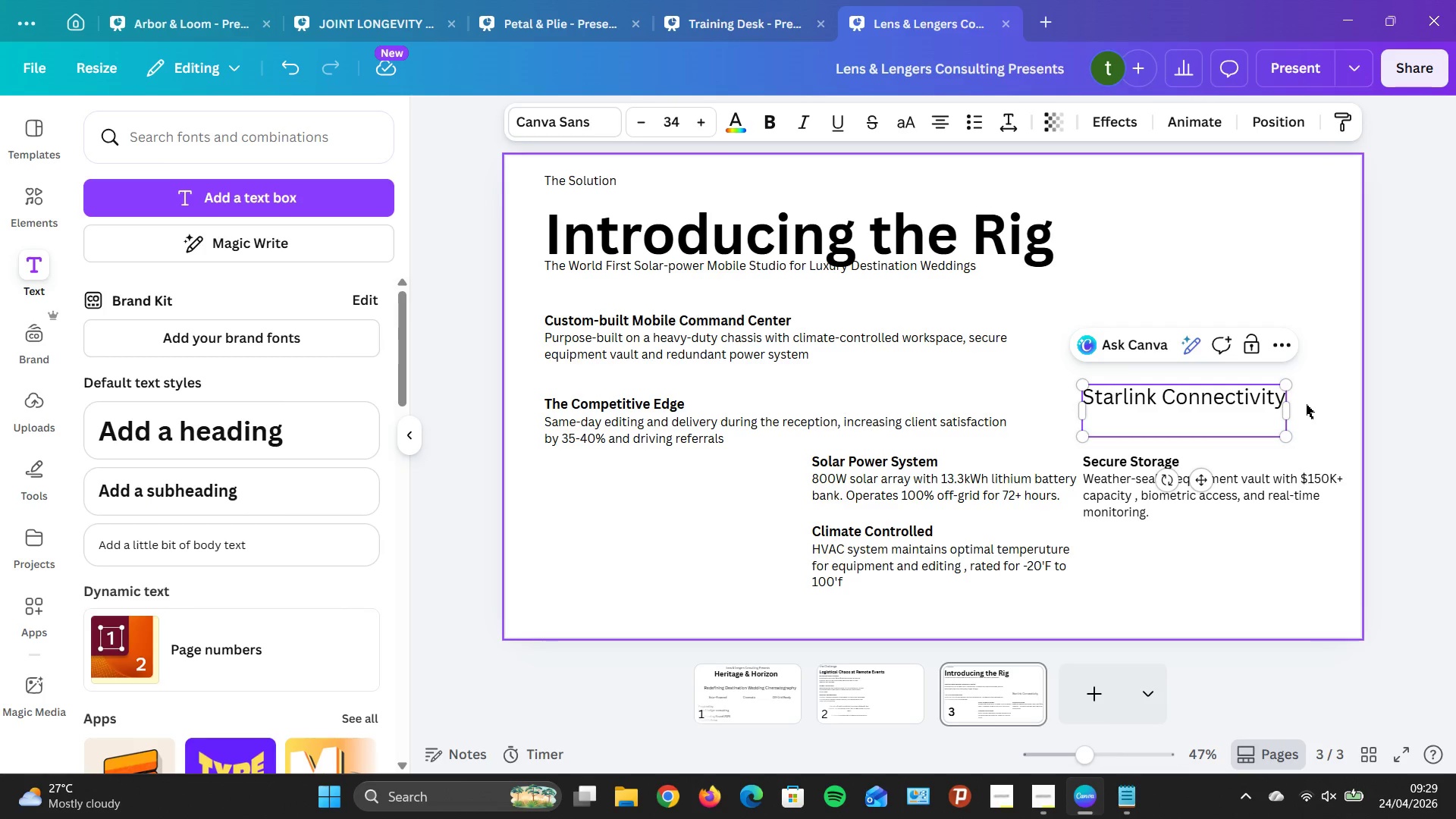 
type(High-speed satel)
 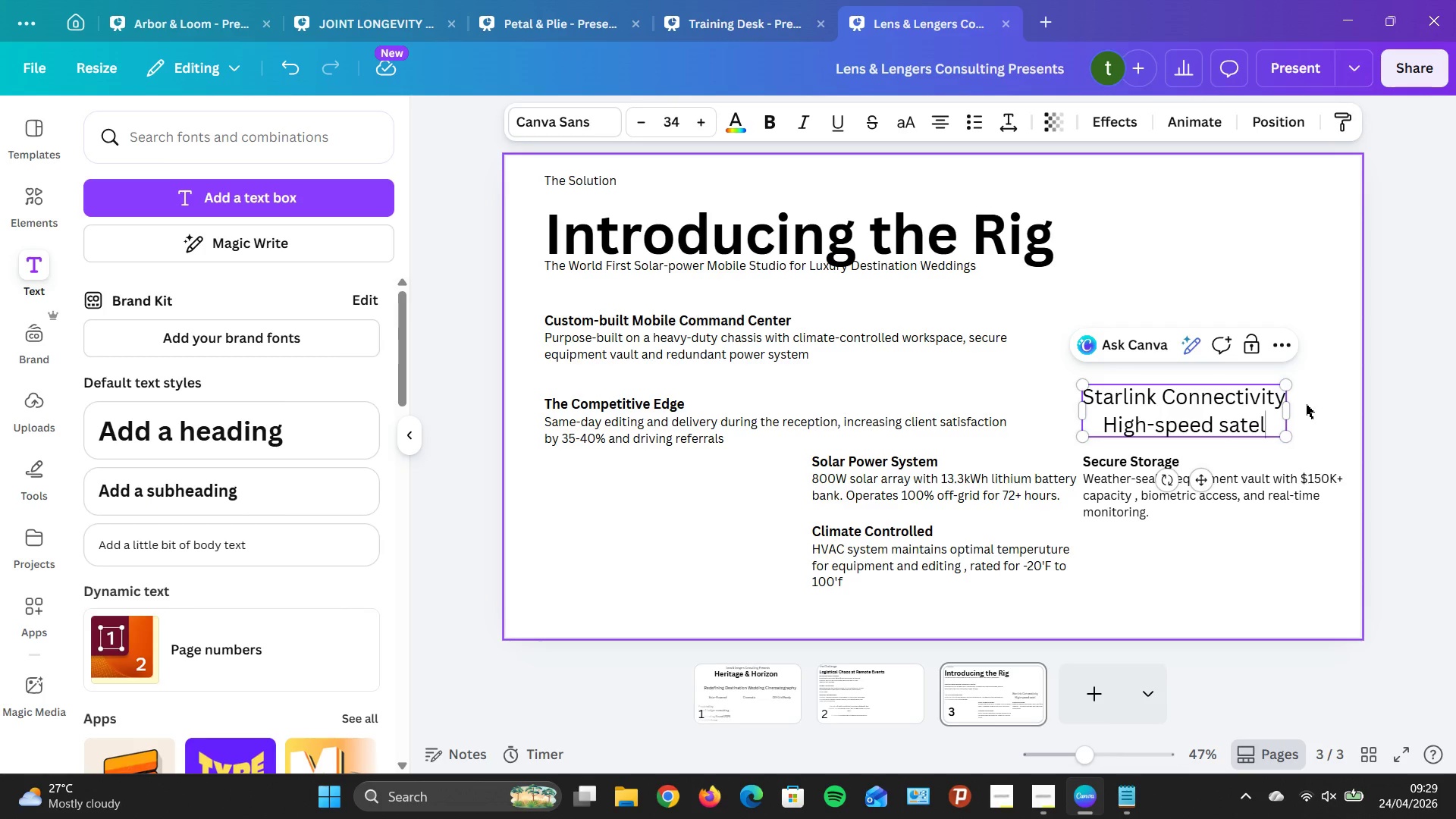 
type(i)
key(Backspace)
type(lite internet cloud bac)
 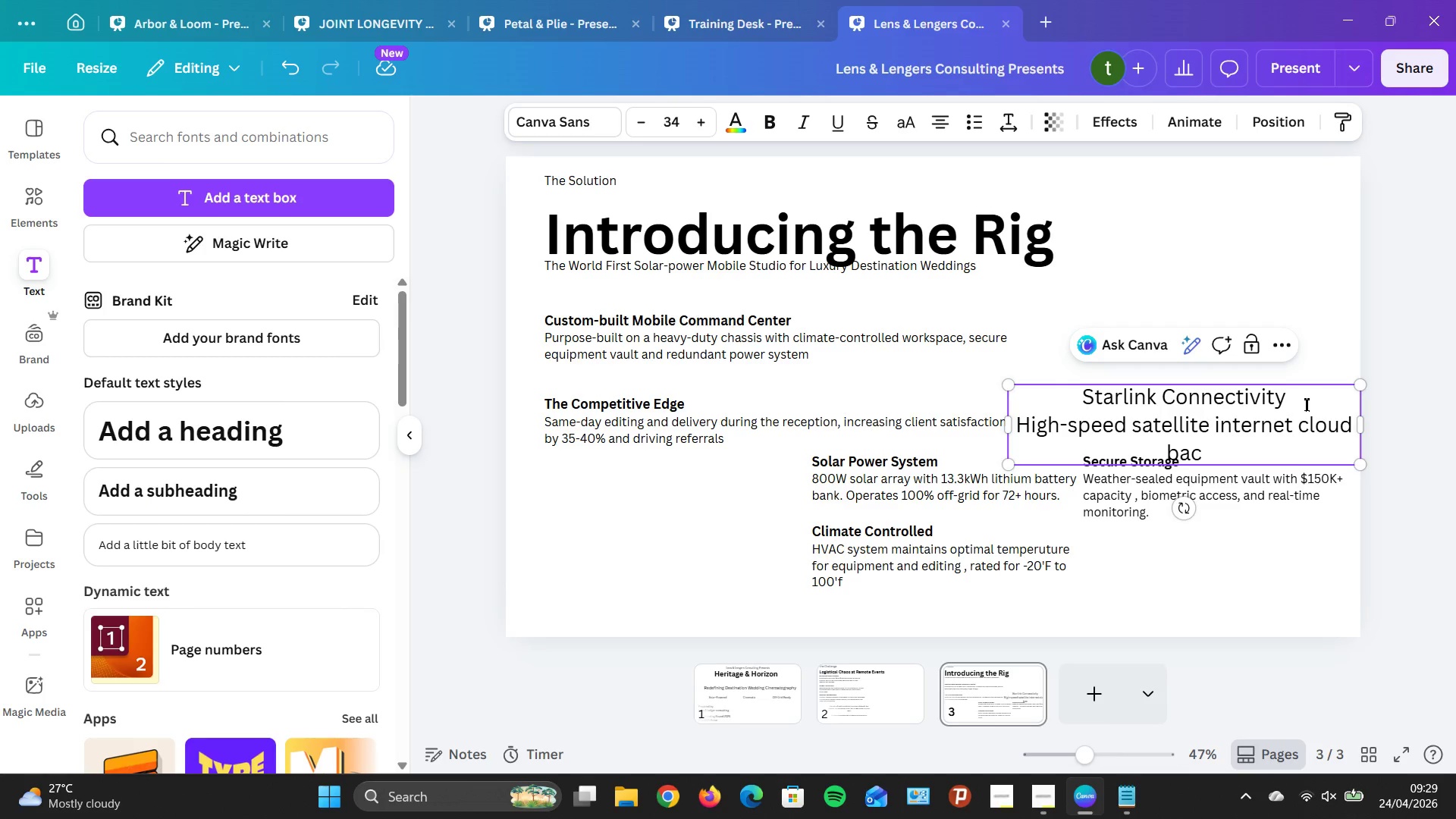 
type(kup, client sharing and real time collabration )
 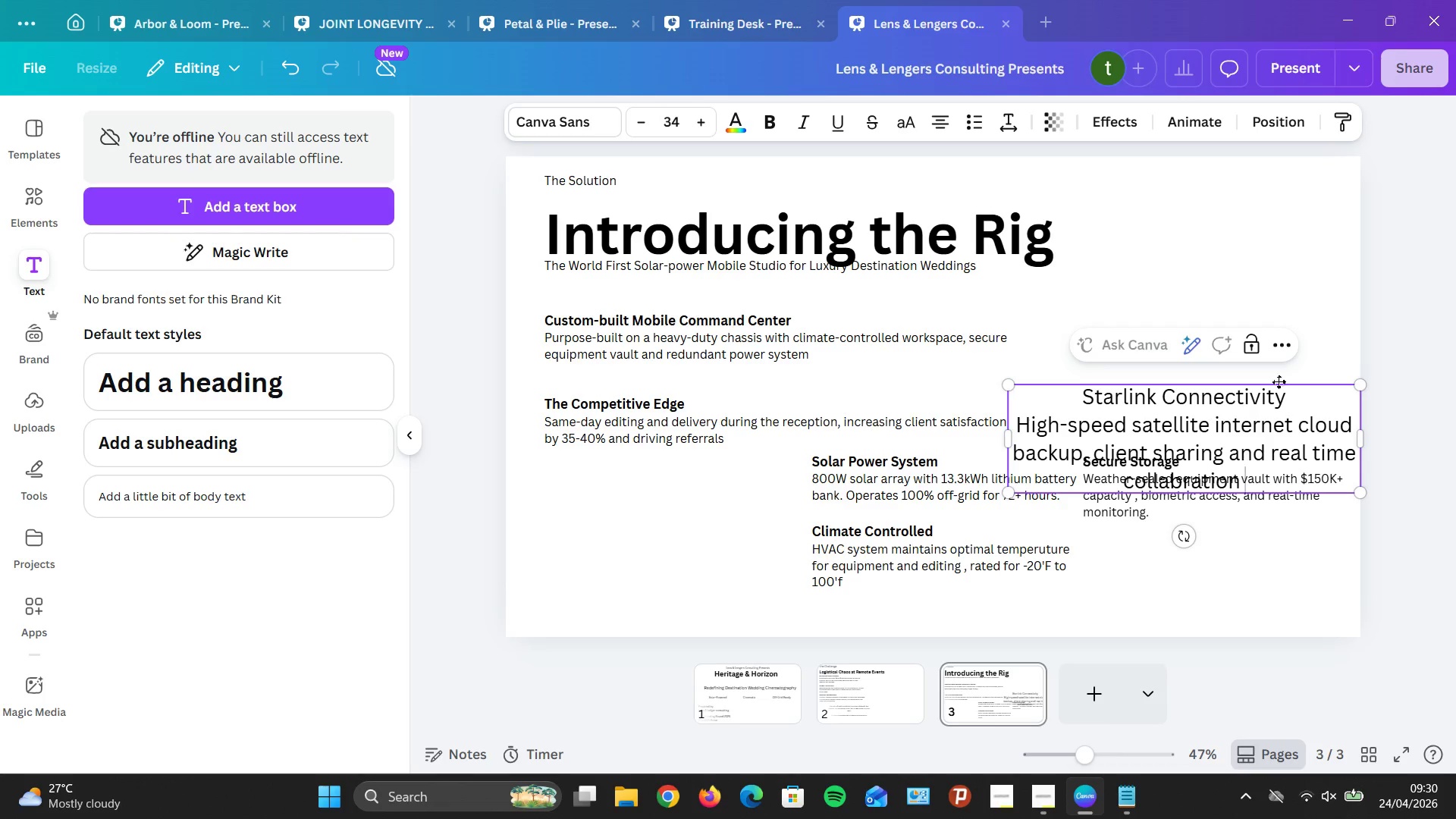 
left_click([1257, 394])
 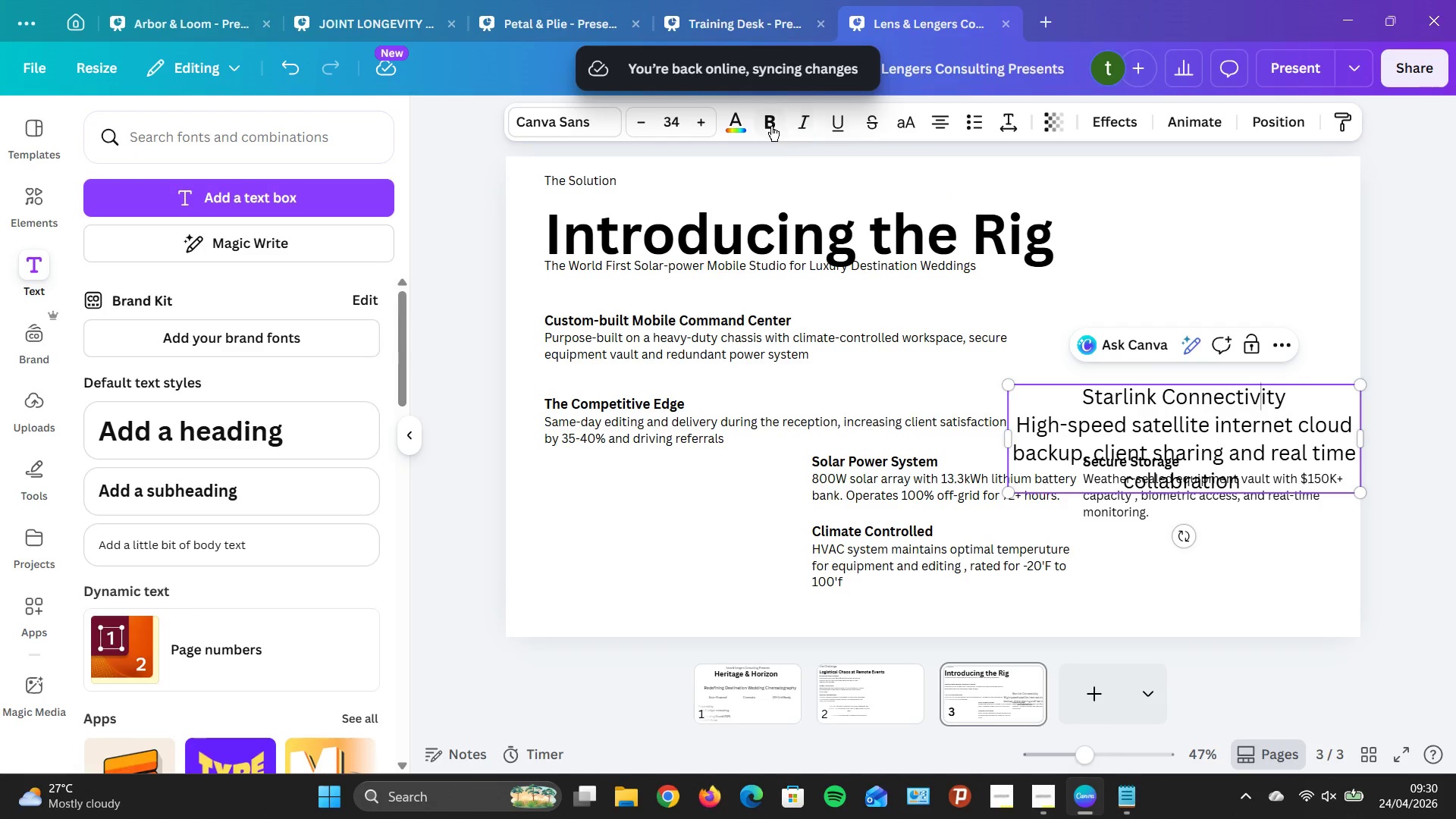 
wait(5.95)
 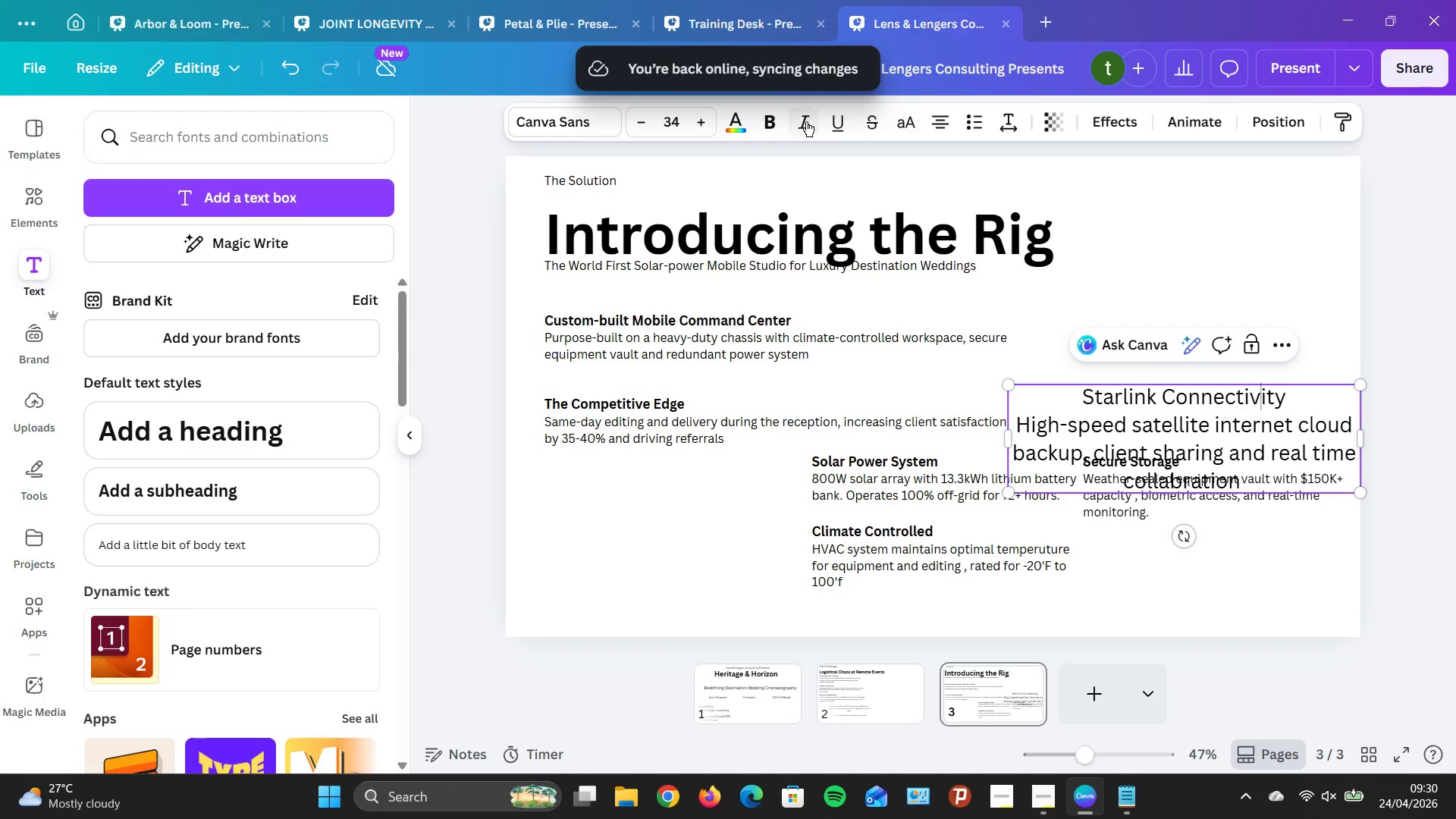 
left_click([1041, 804])